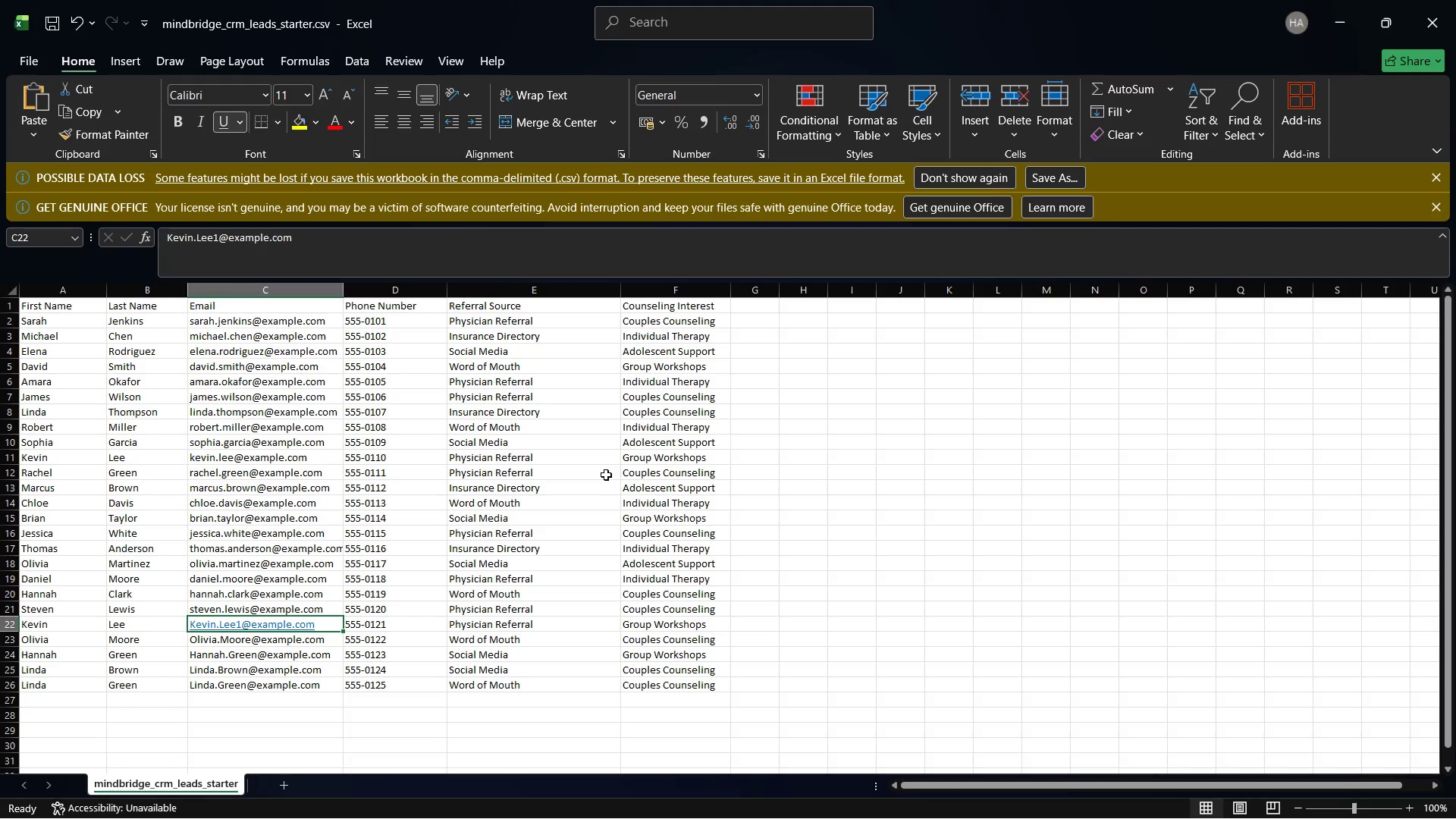 
left_click([43, 1])
 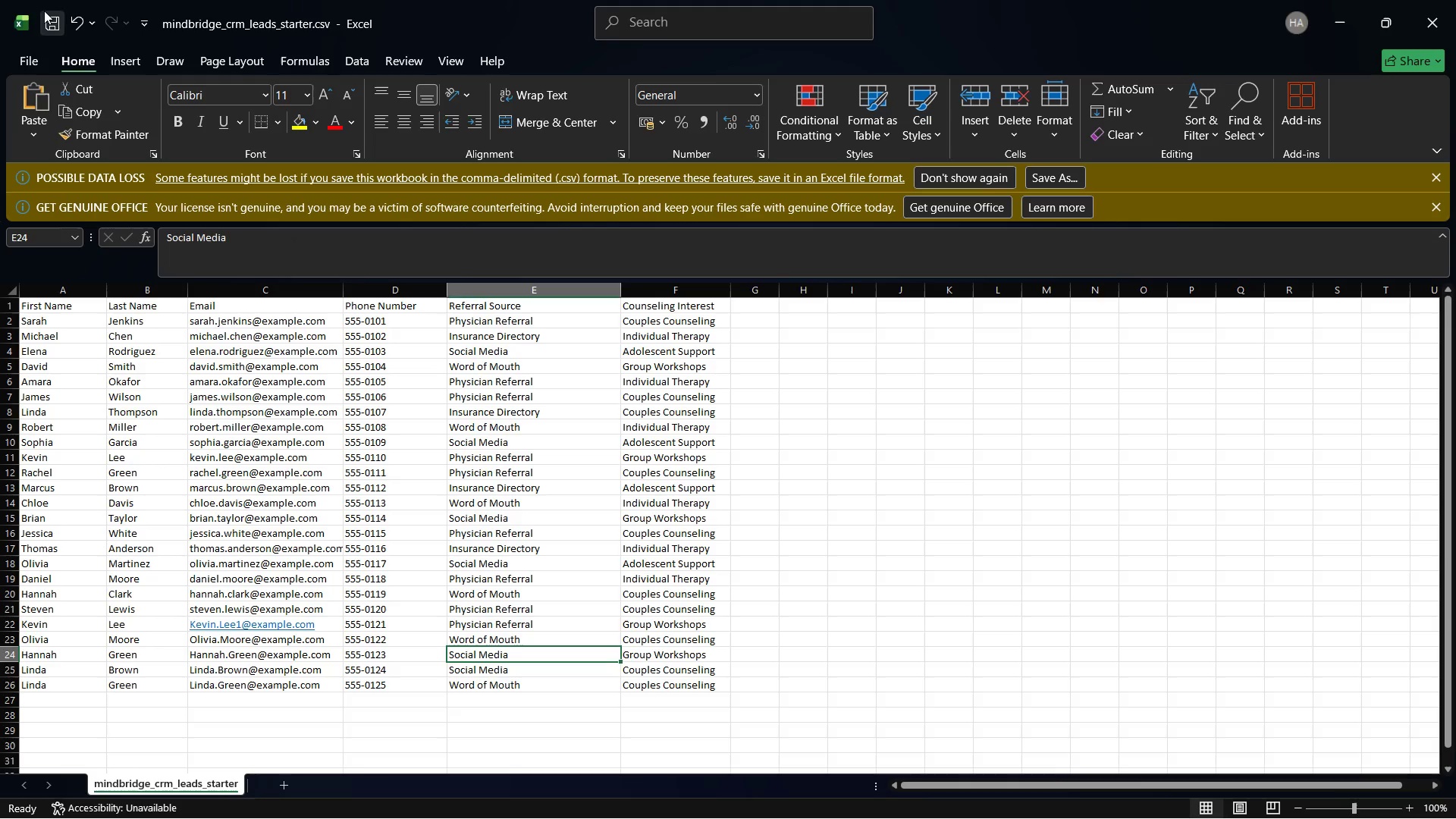 
left_click([44, 11])
 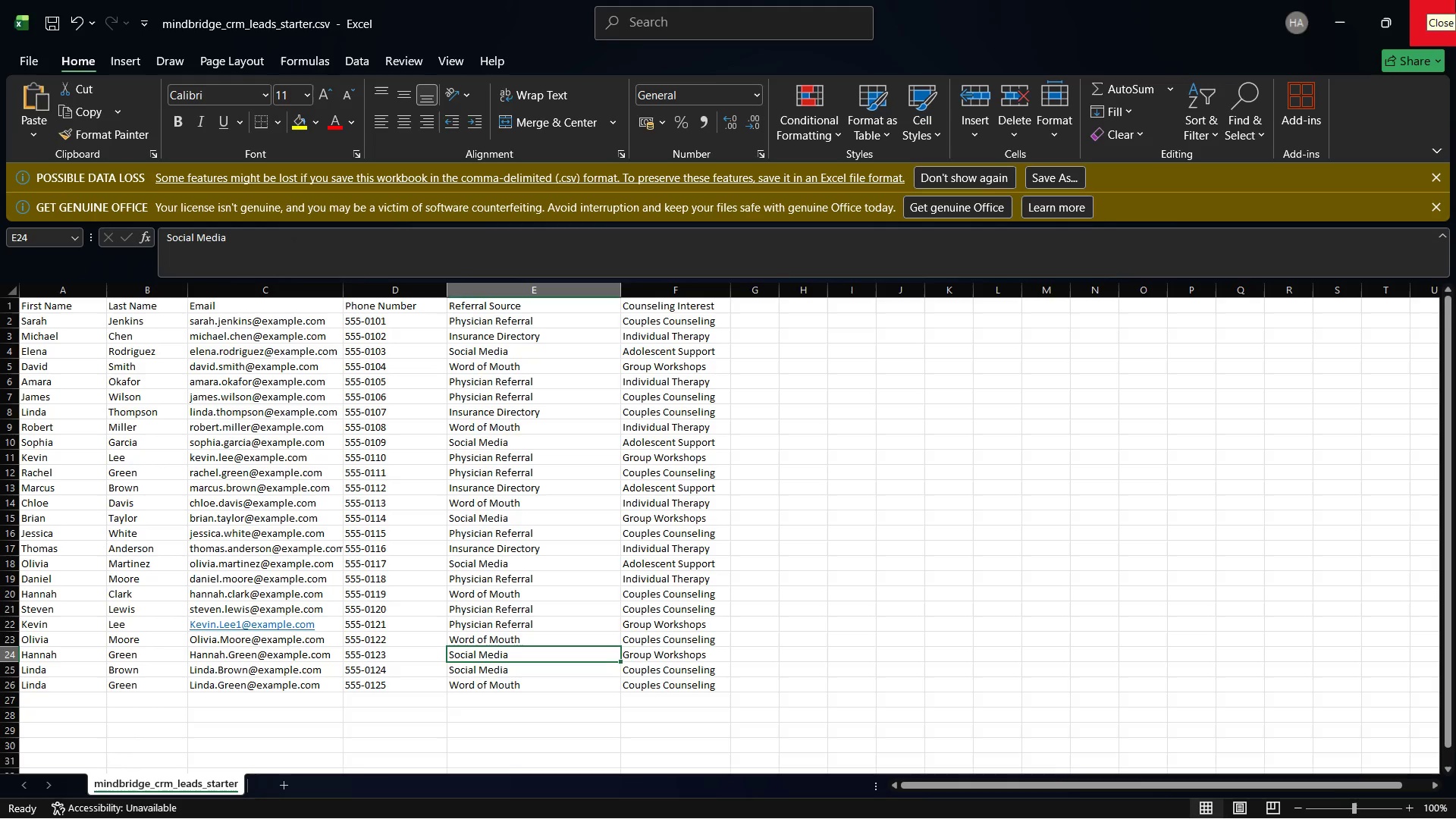 
left_click([1345, 0])
 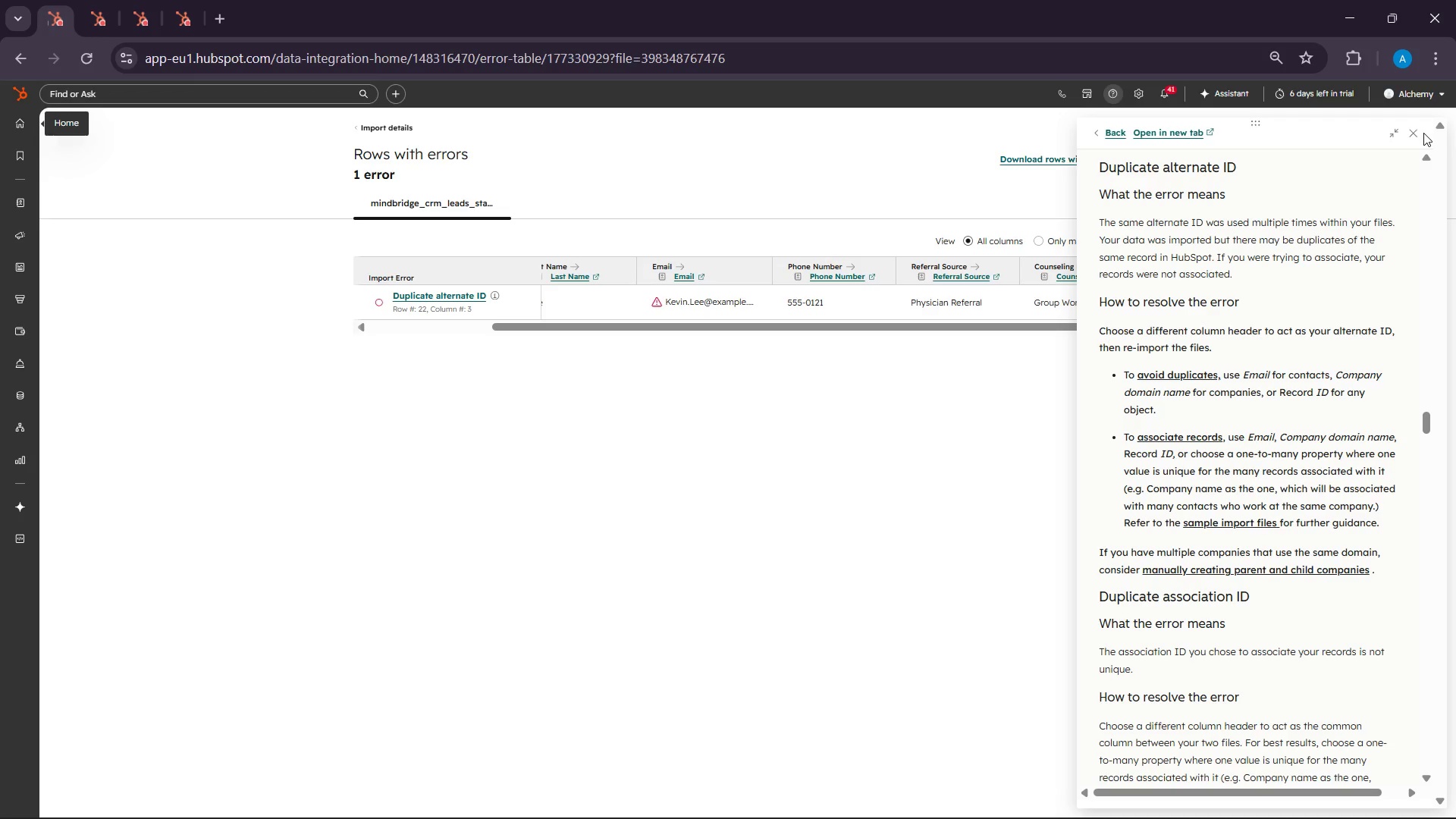 
left_click([1408, 137])
 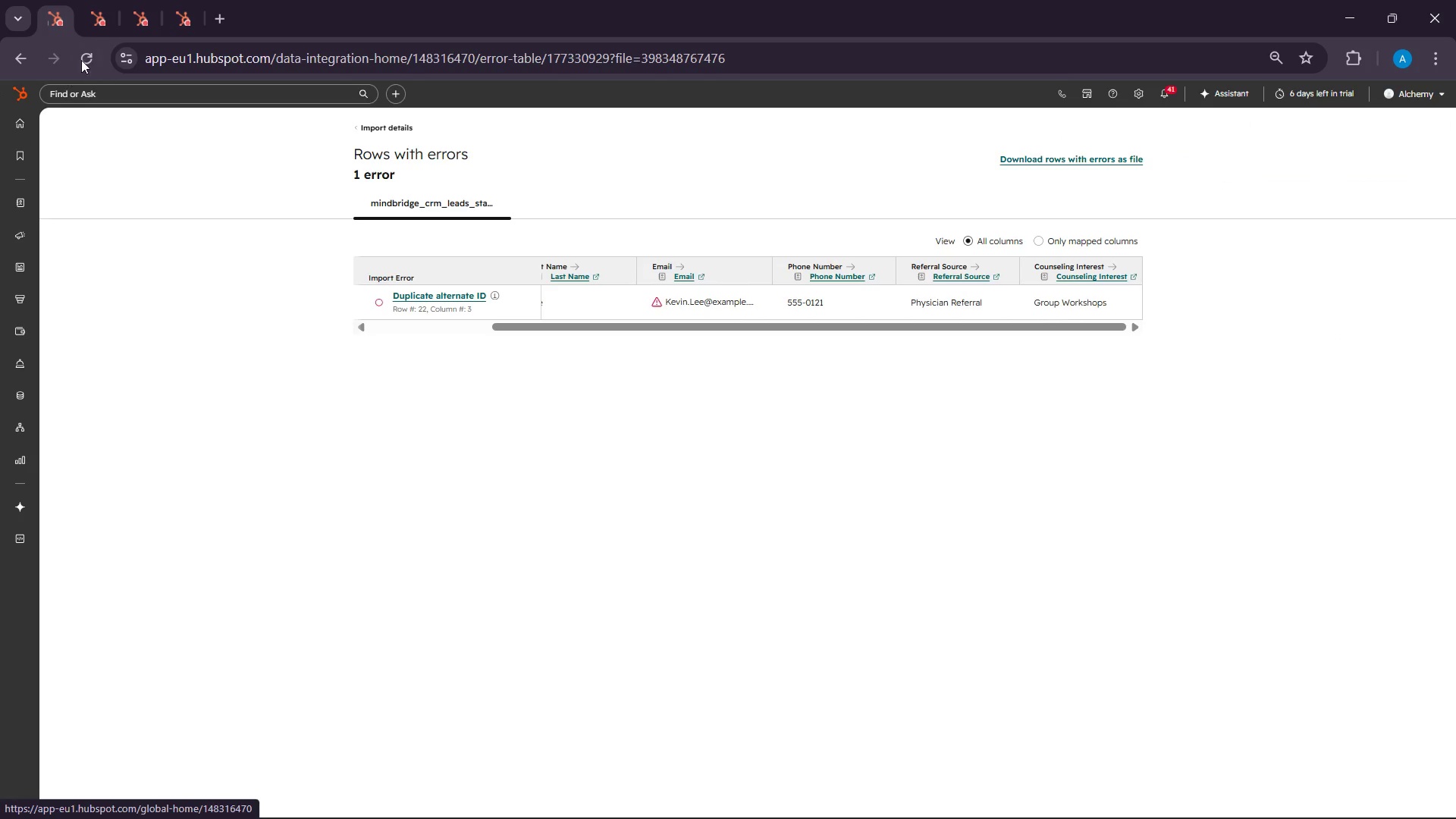 
left_click([81, 58])
 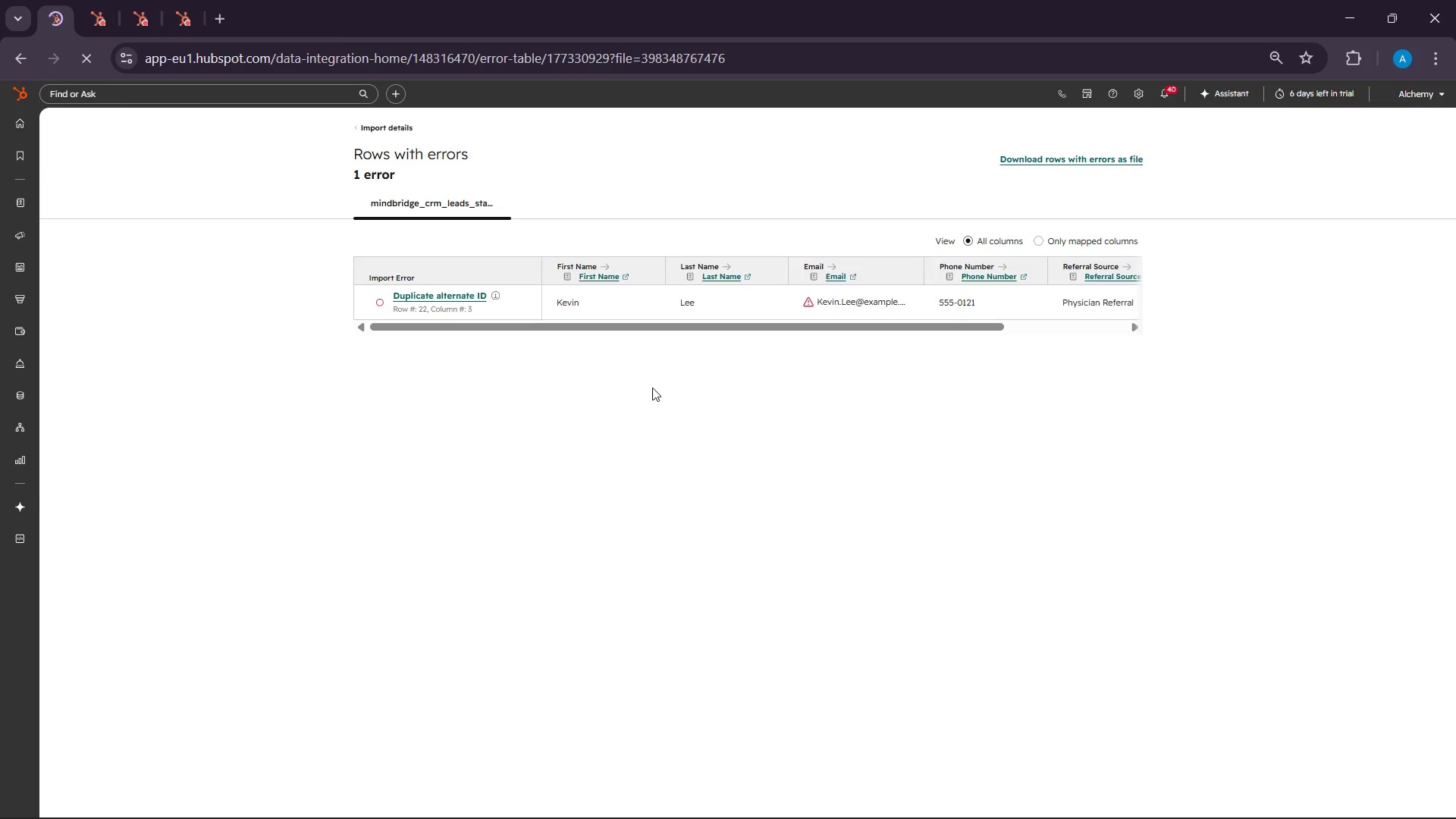 
wait(10.97)
 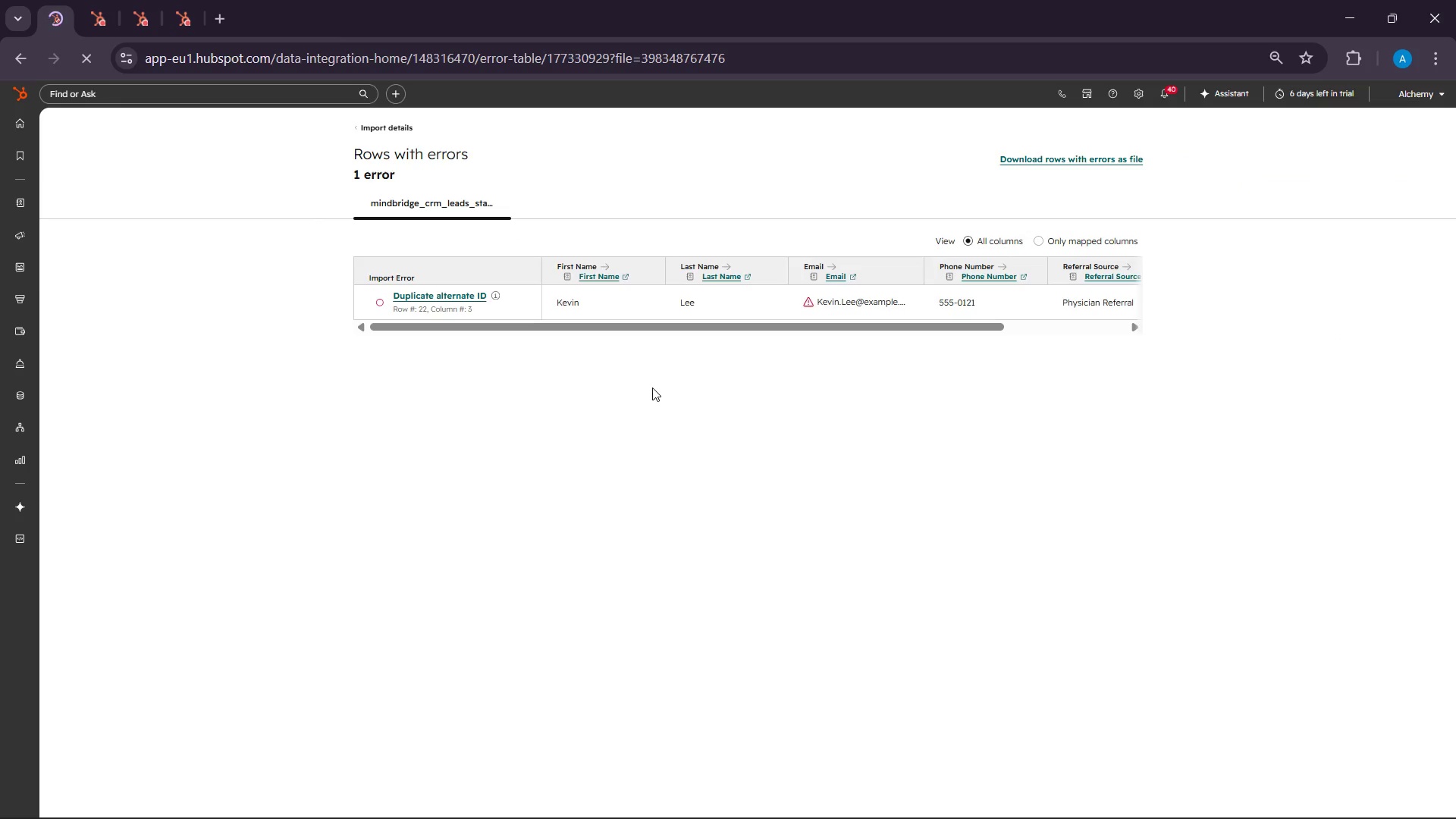 
left_click([375, 130])
 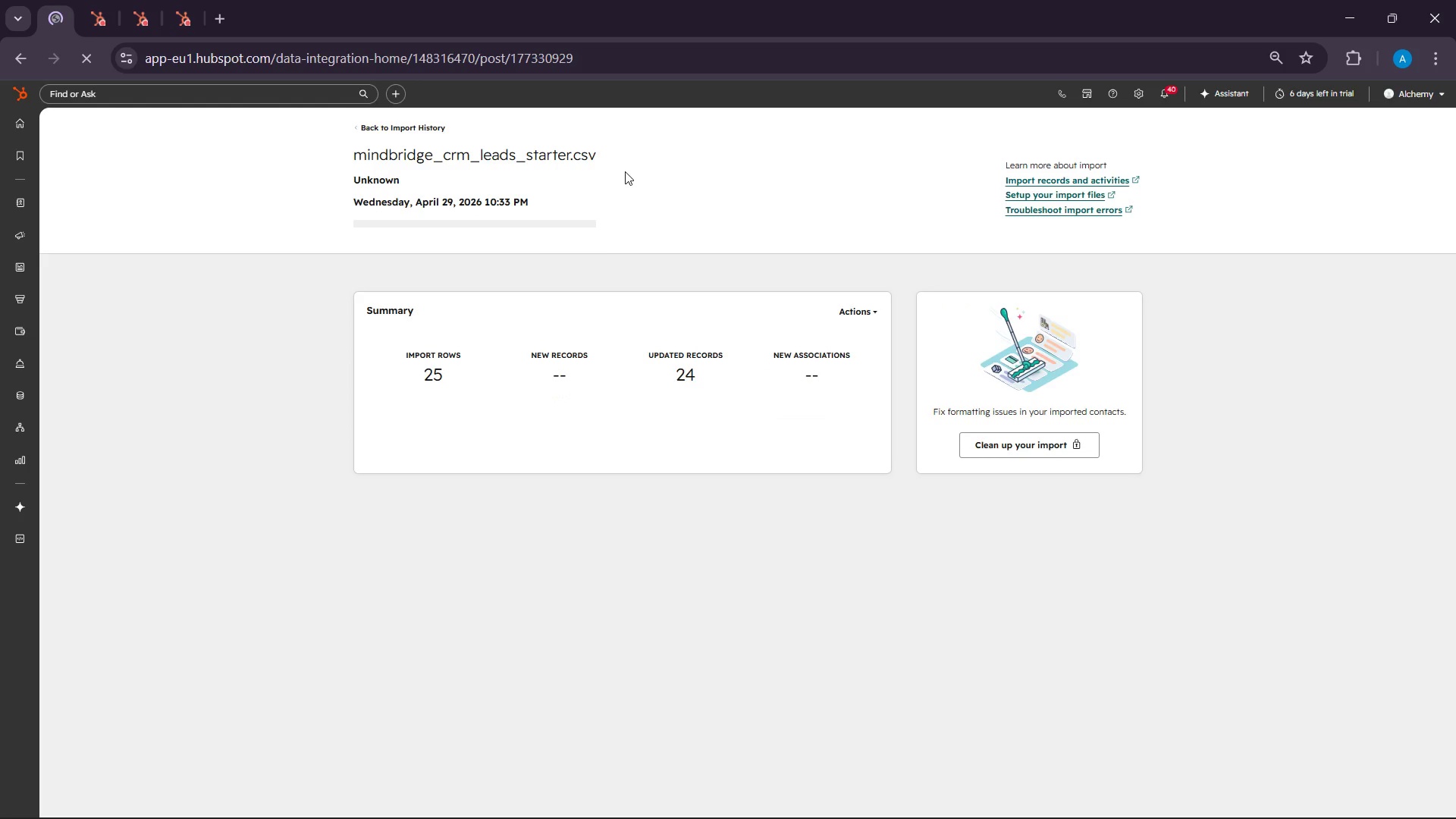 
scroll: coordinate [479, 488], scroll_direction: up, amount: 3.0
 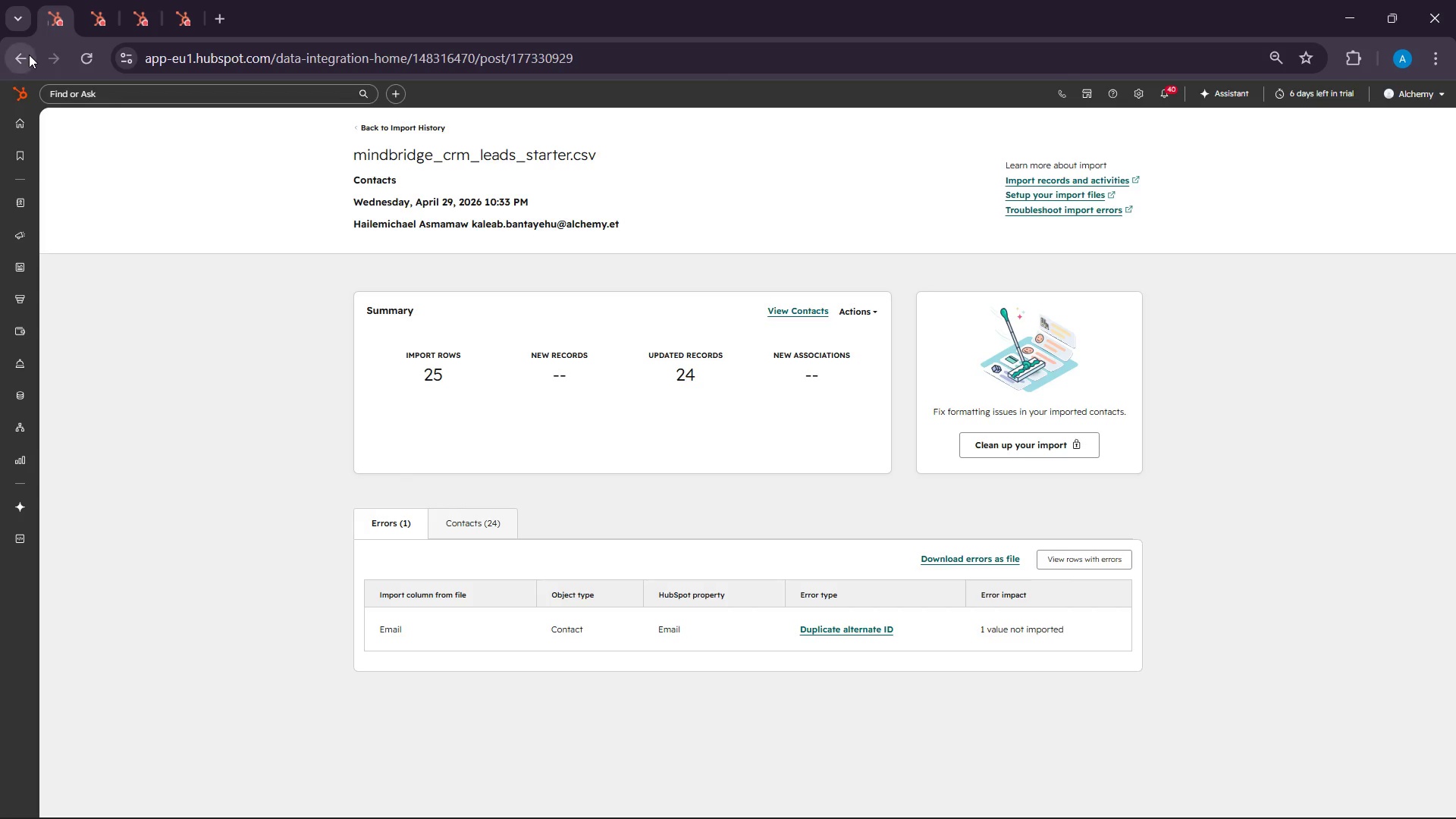 
left_click([29, 55])
 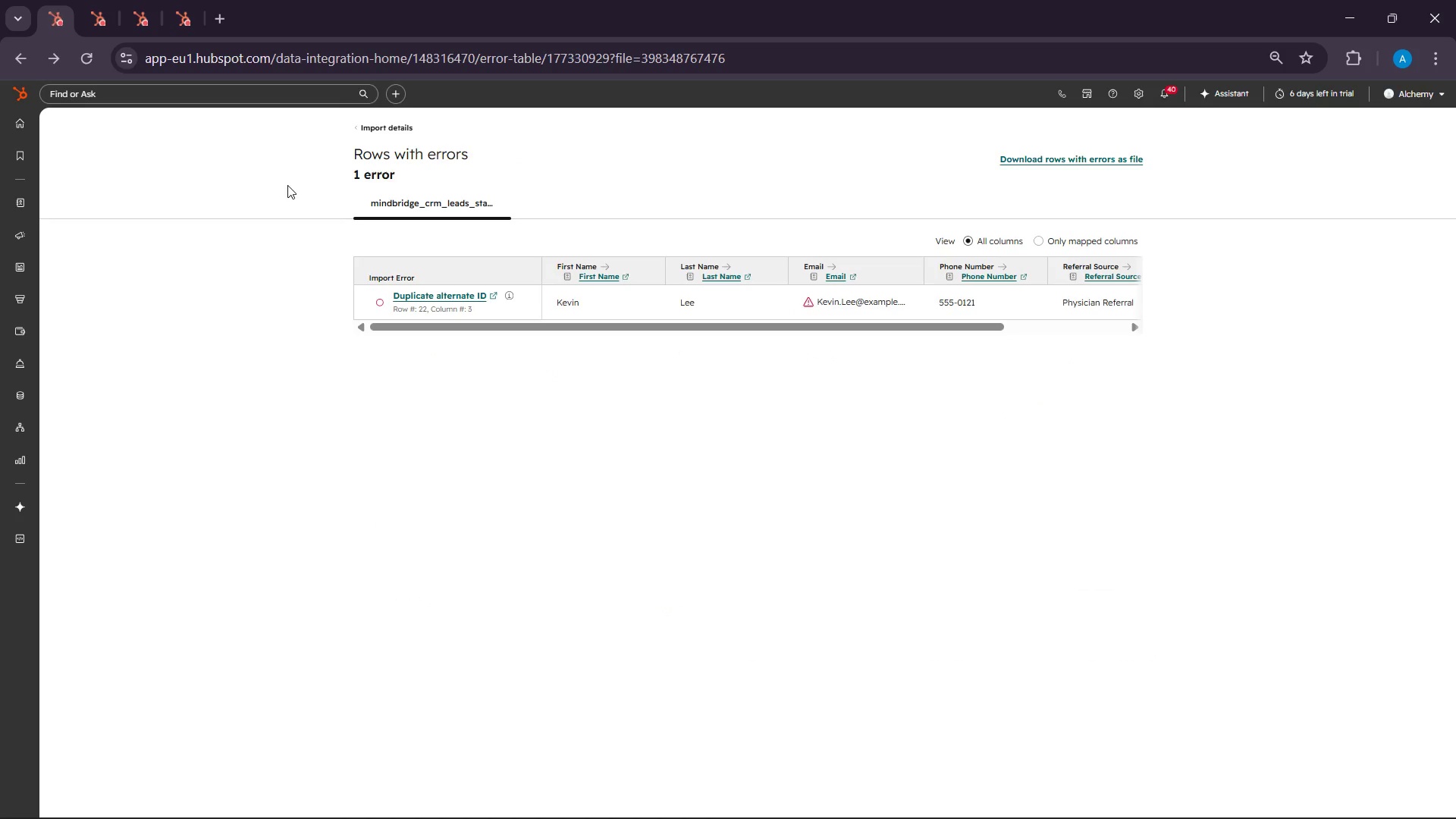 
left_click([11, 52])
 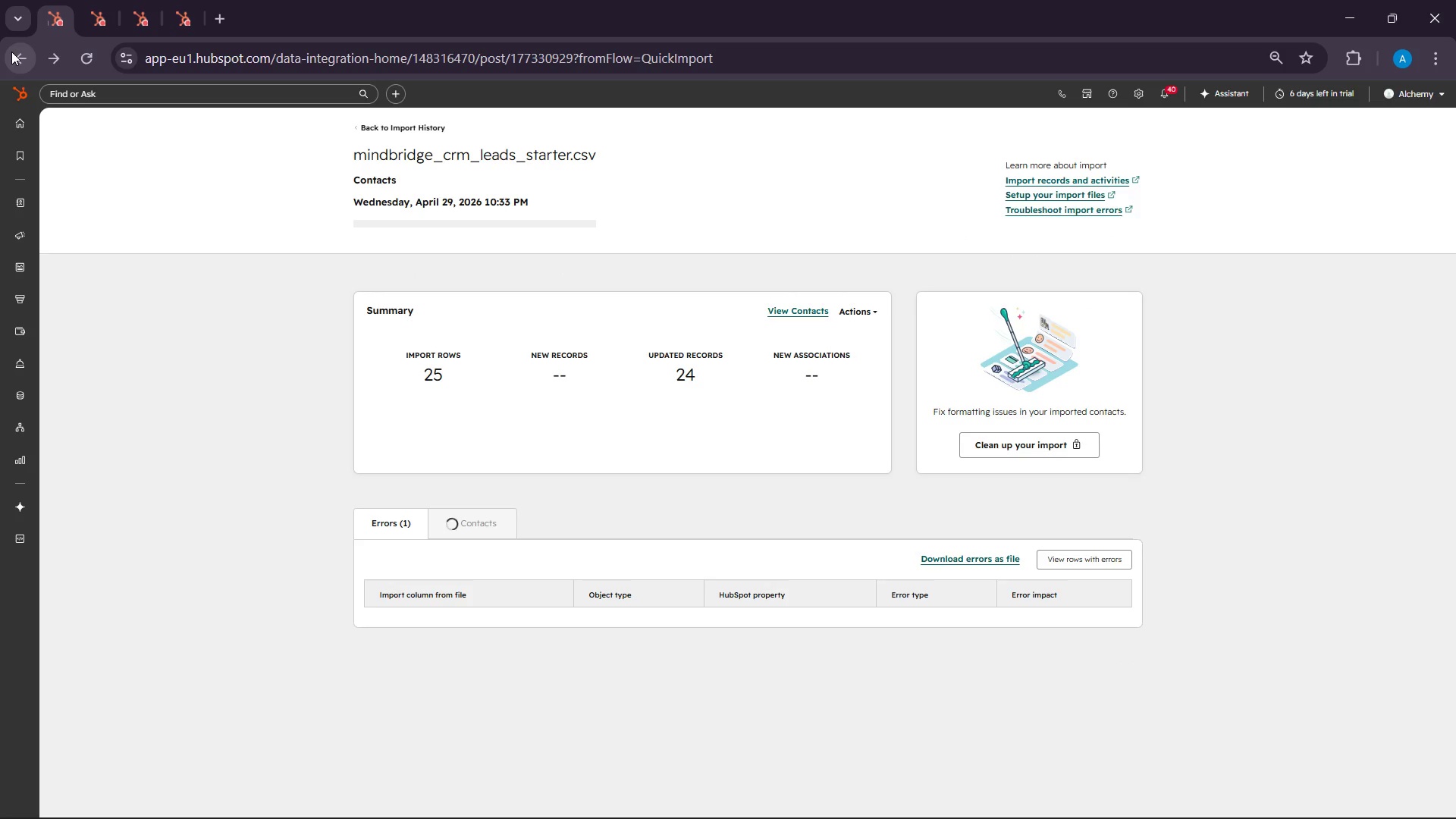 
left_click([11, 52])
 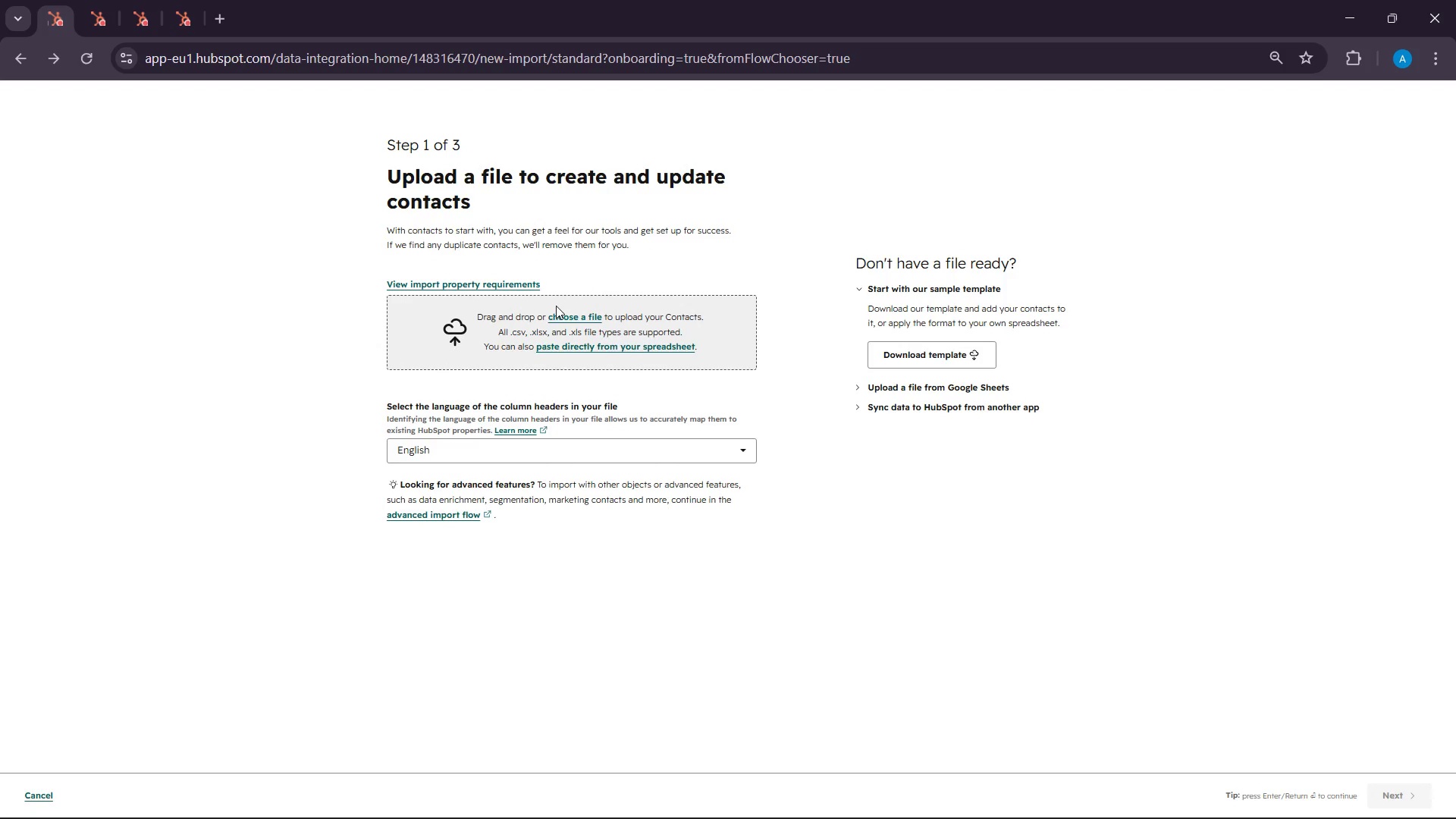 
left_click([564, 312])
 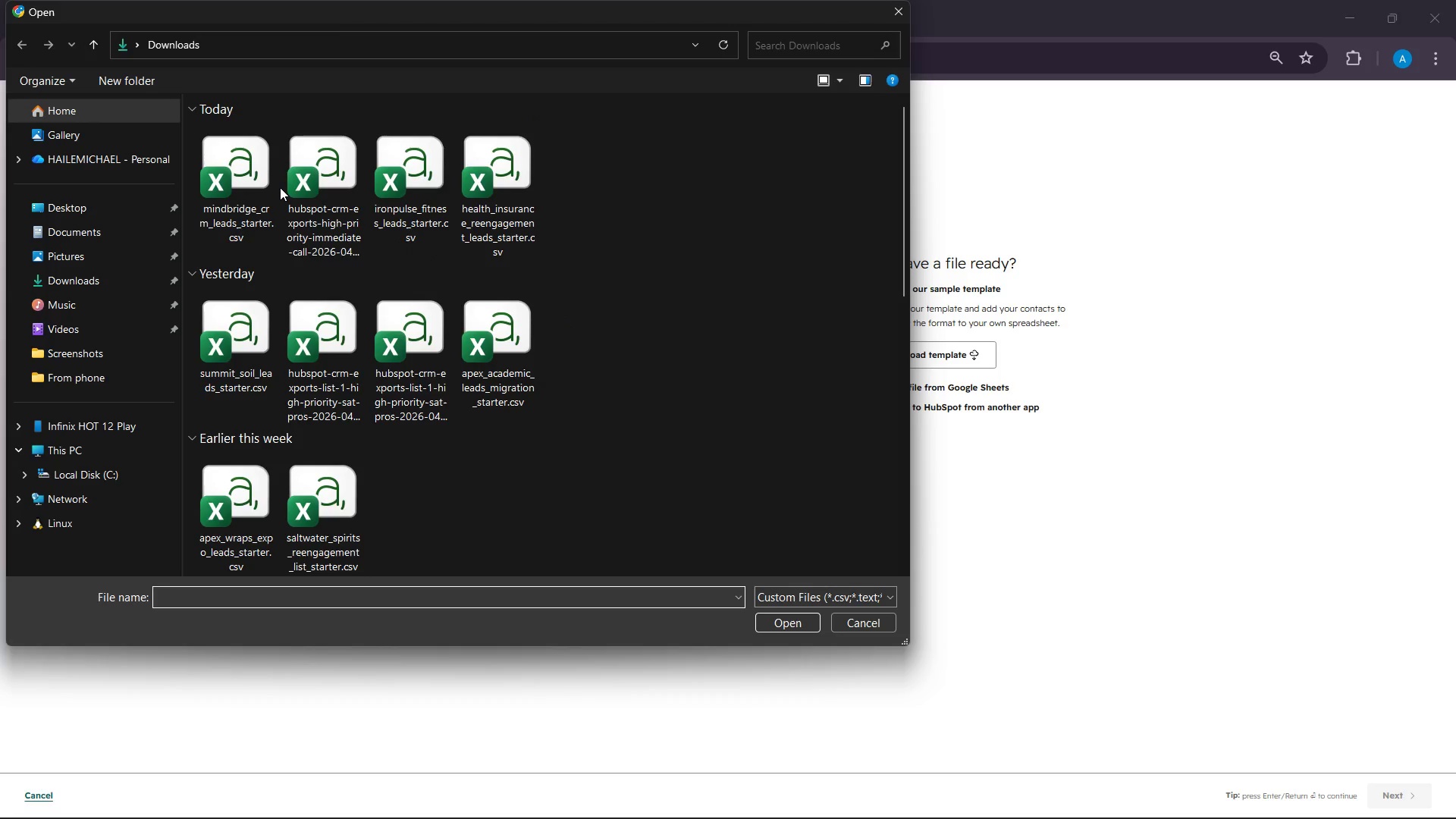 
left_click([877, 626])
 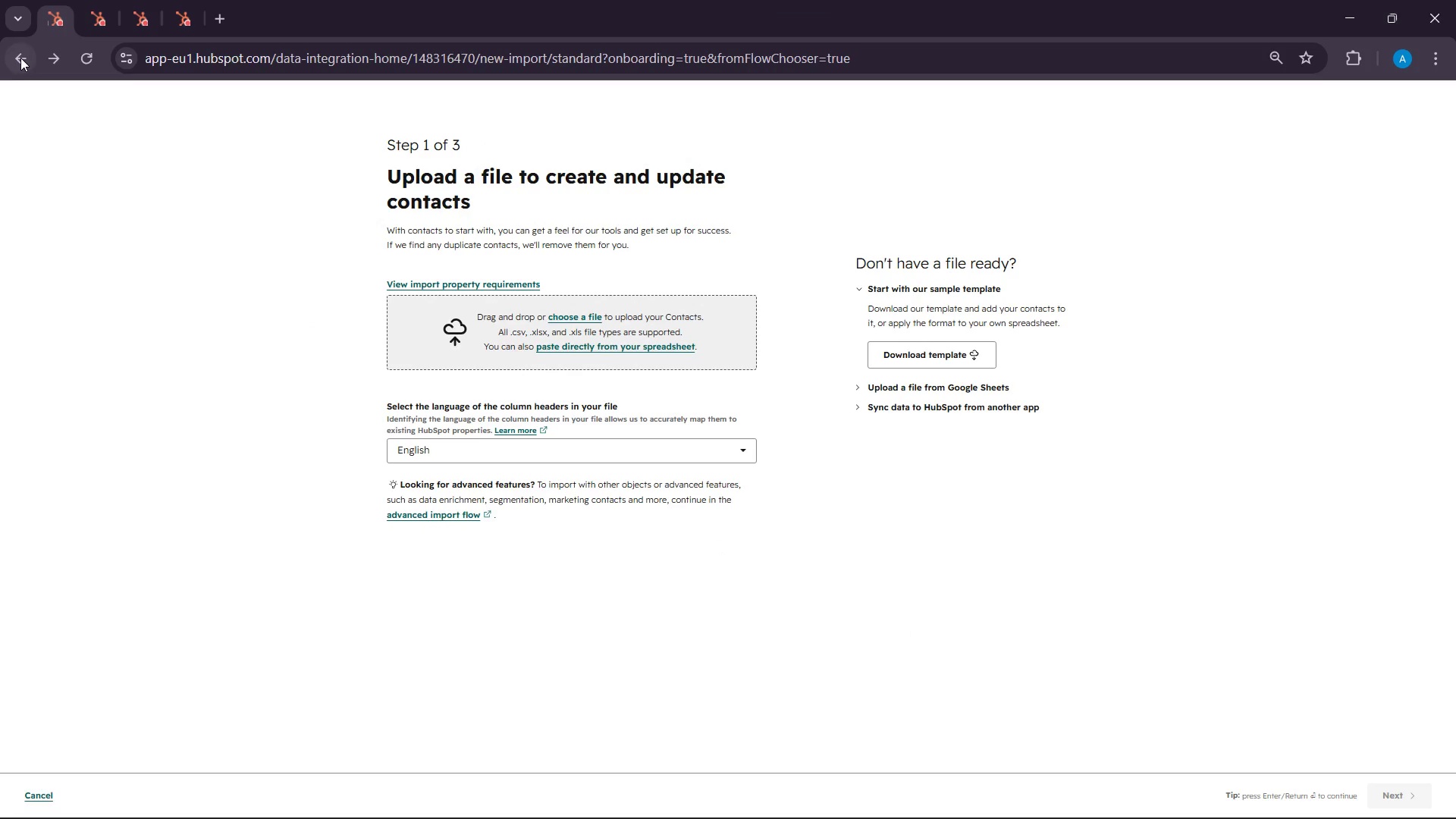 
left_click([20, 58])
 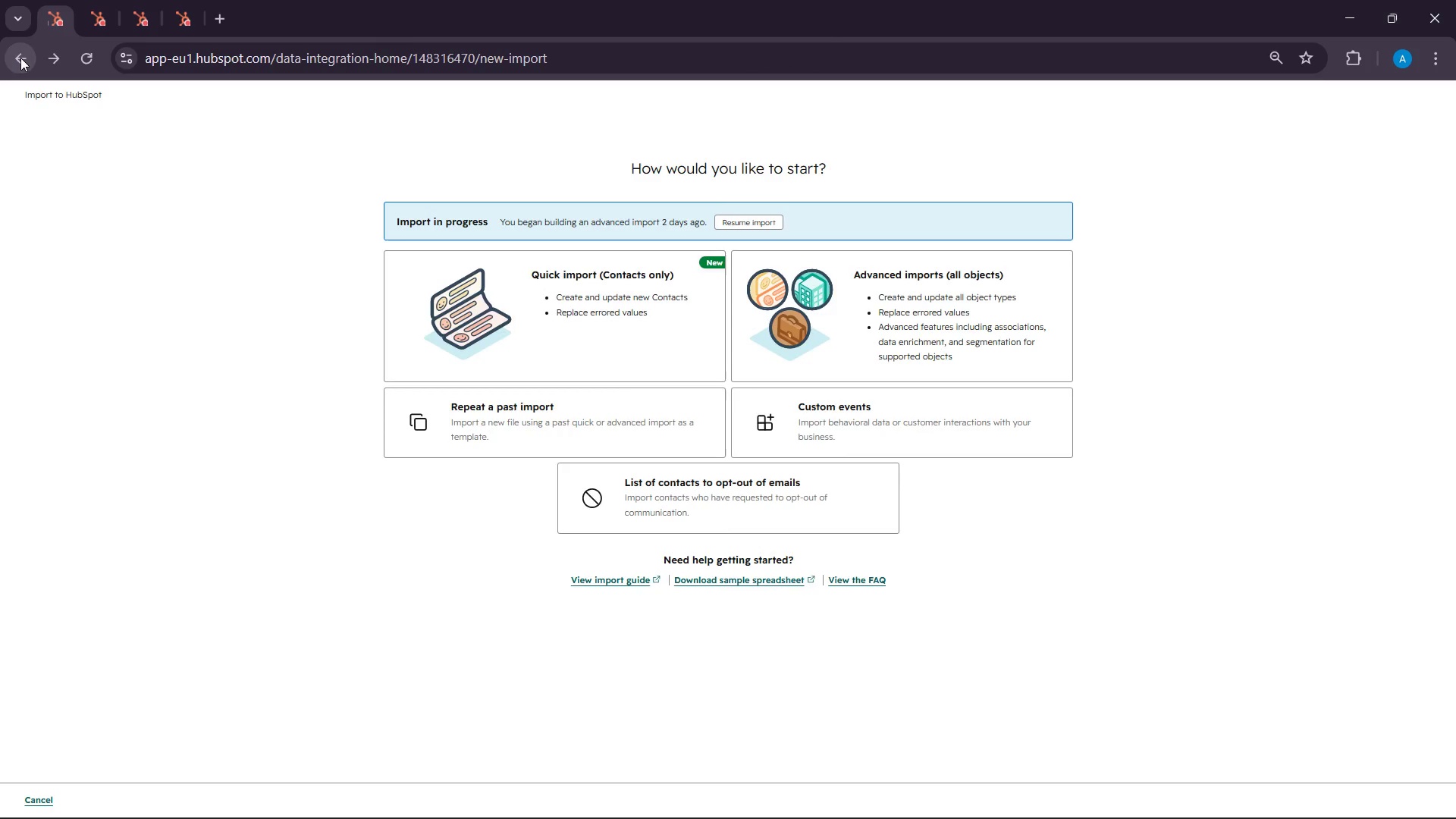 
left_click([20, 58])
 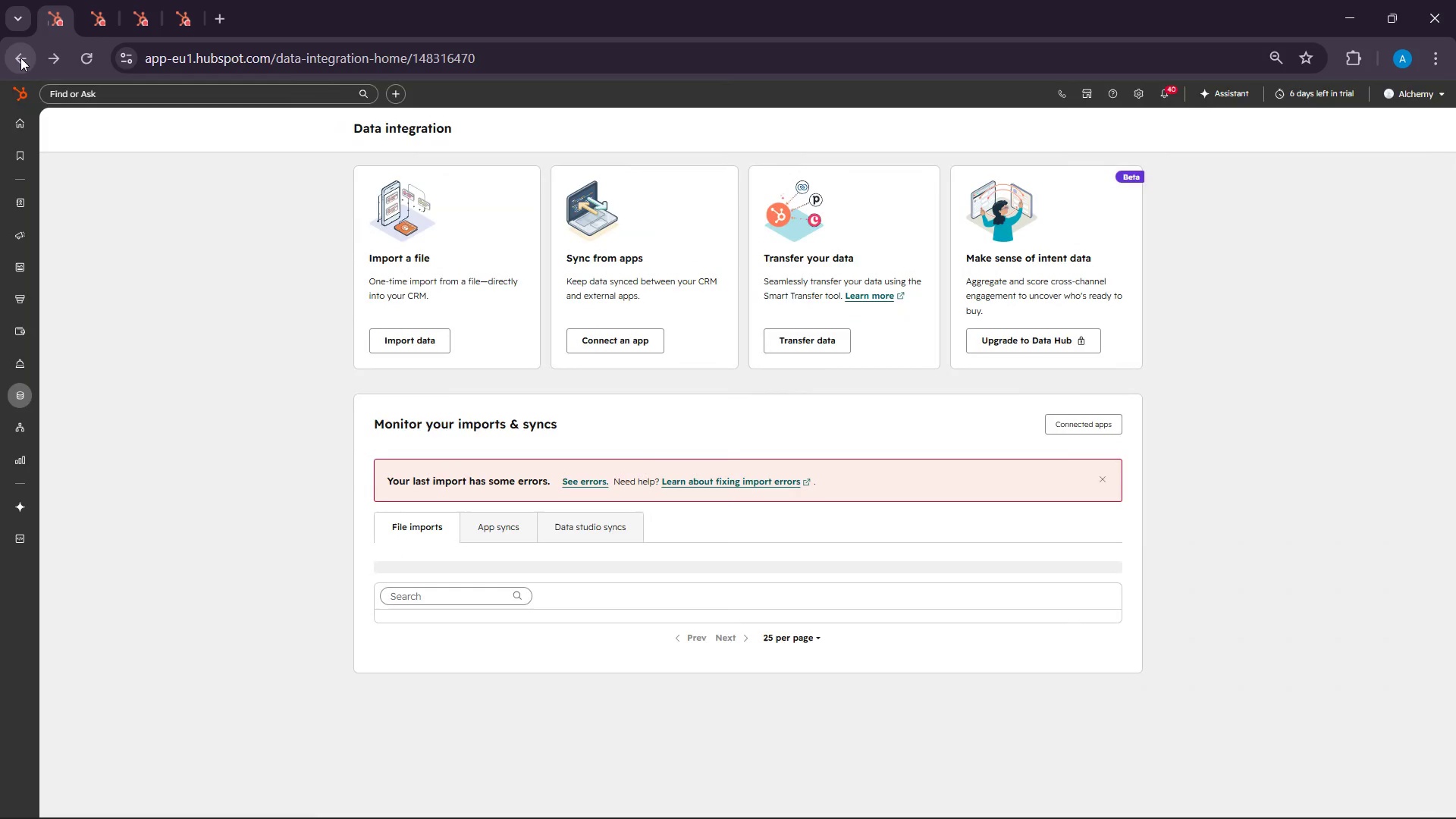 
left_click([20, 58])
 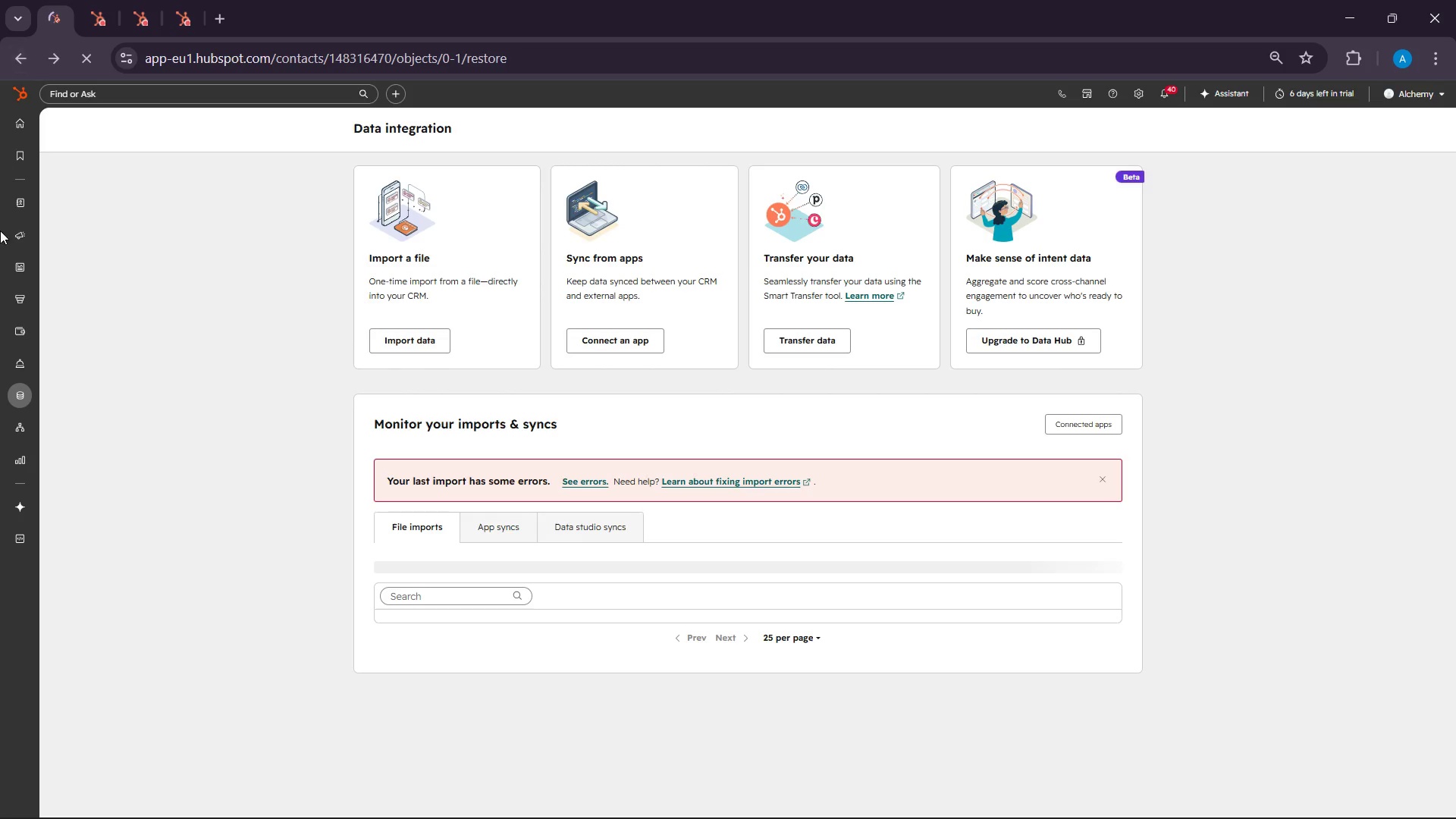 
mouse_move([34, 207])
 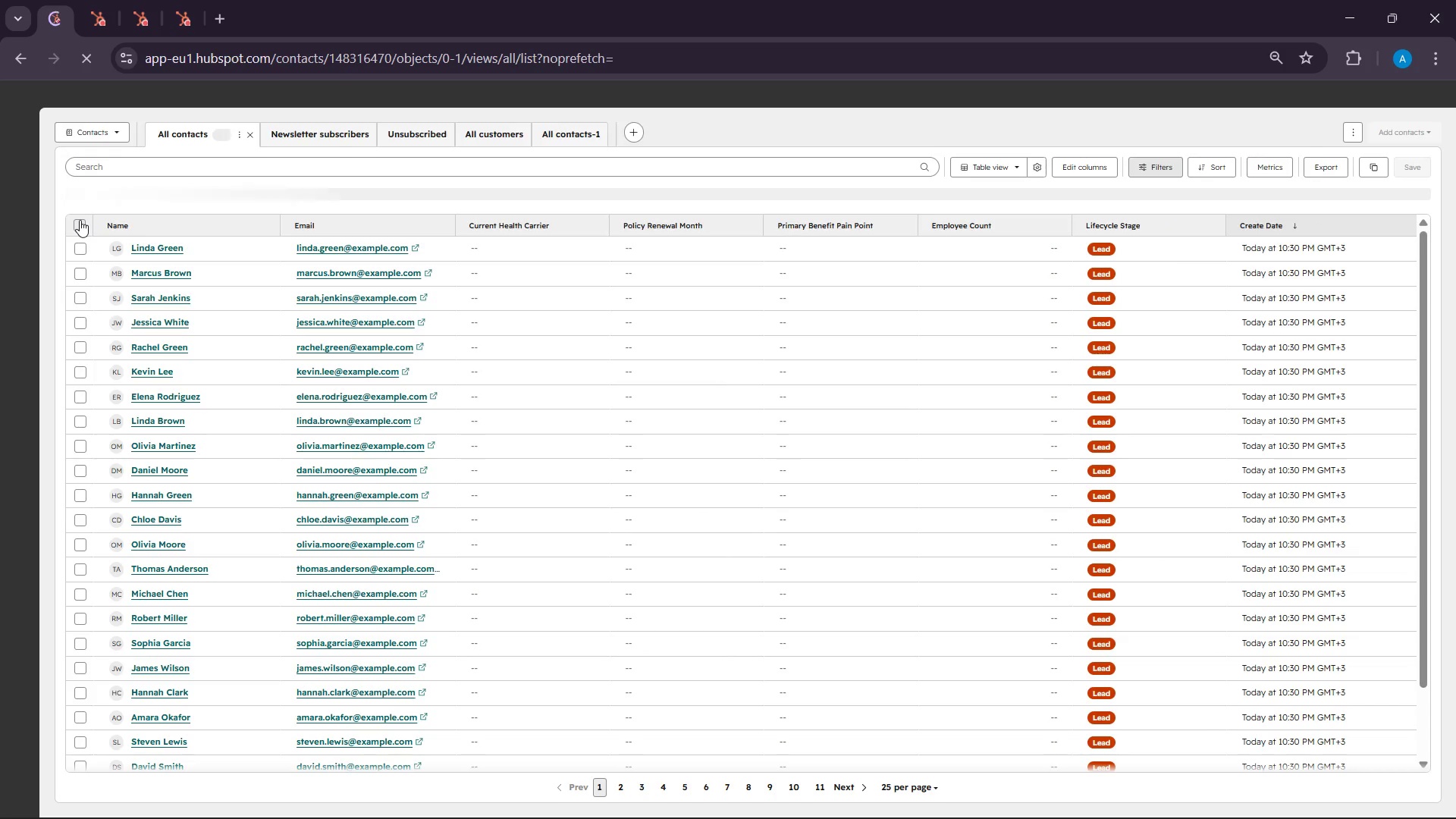 
left_click([80, 220])
 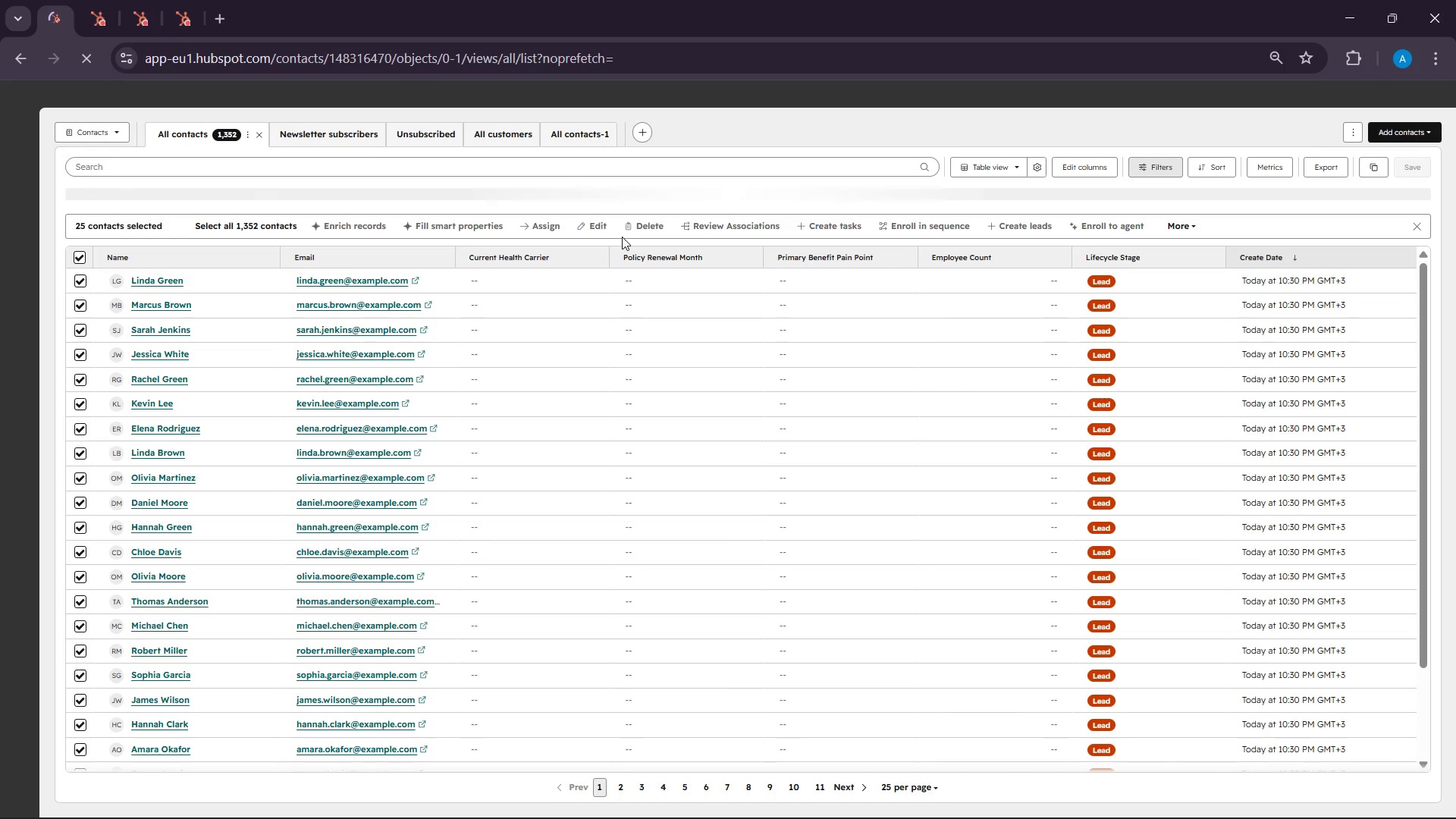 
left_click([642, 224])
 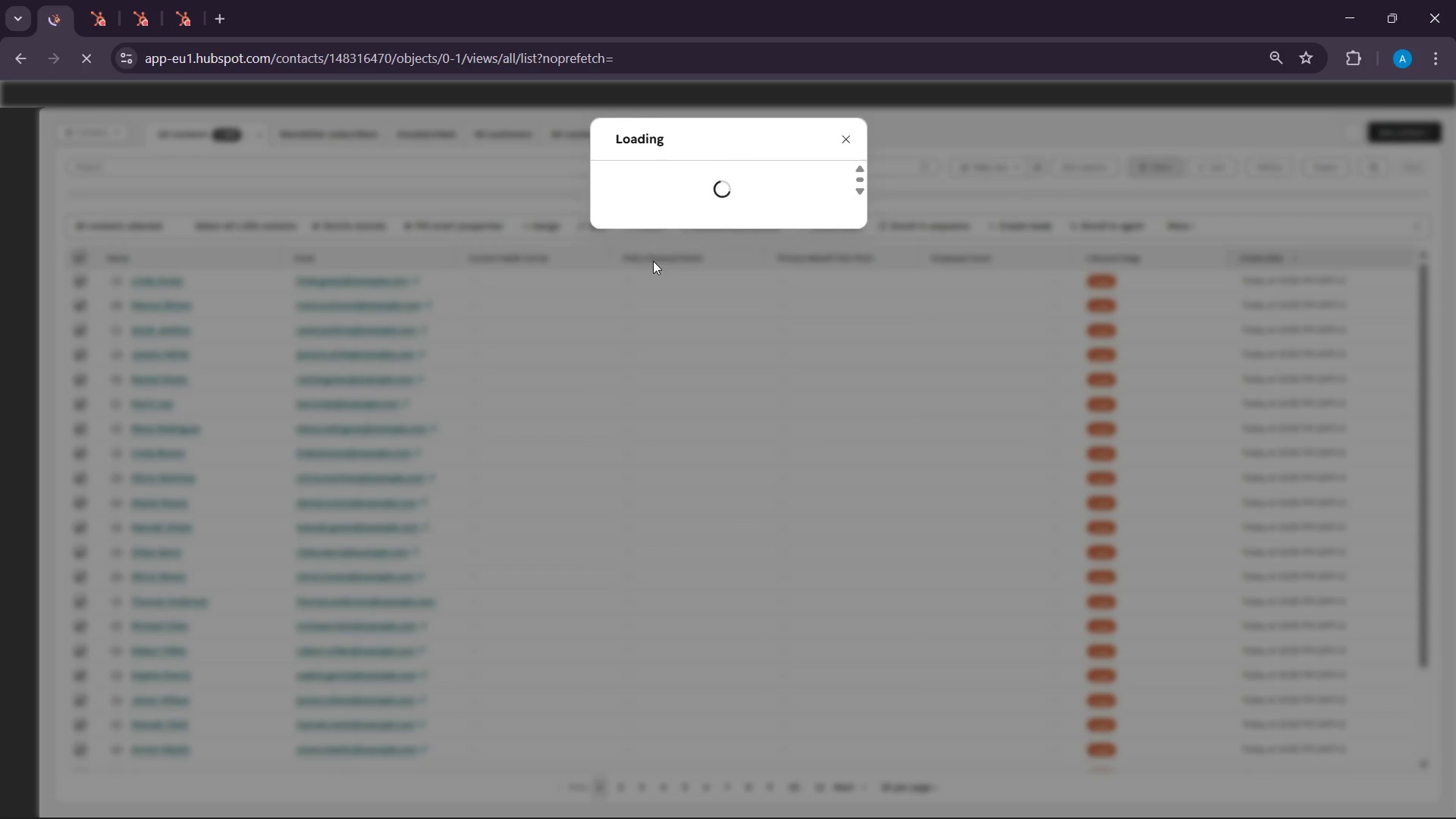 
wait(9.03)
 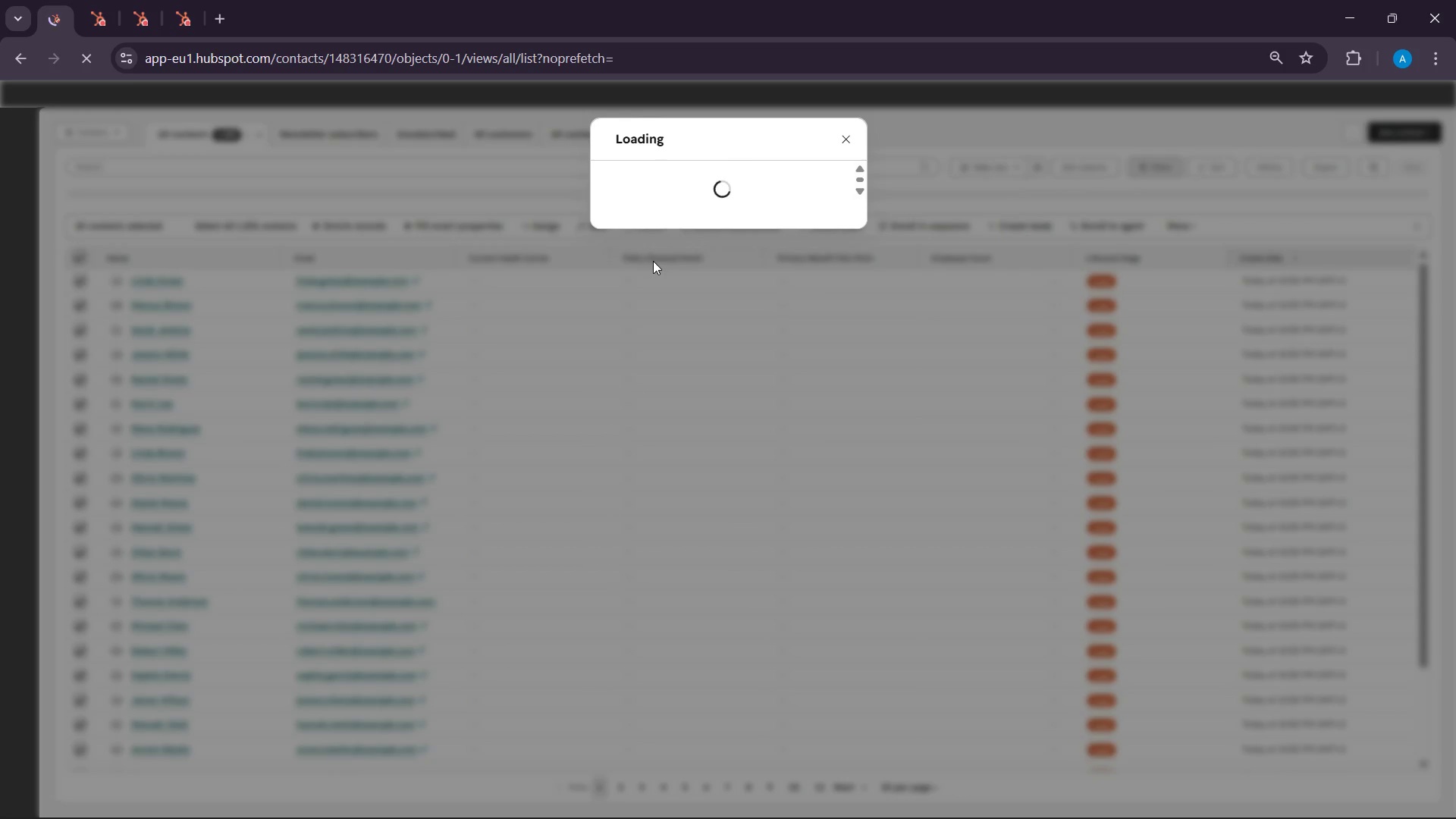 
left_click([694, 322])
 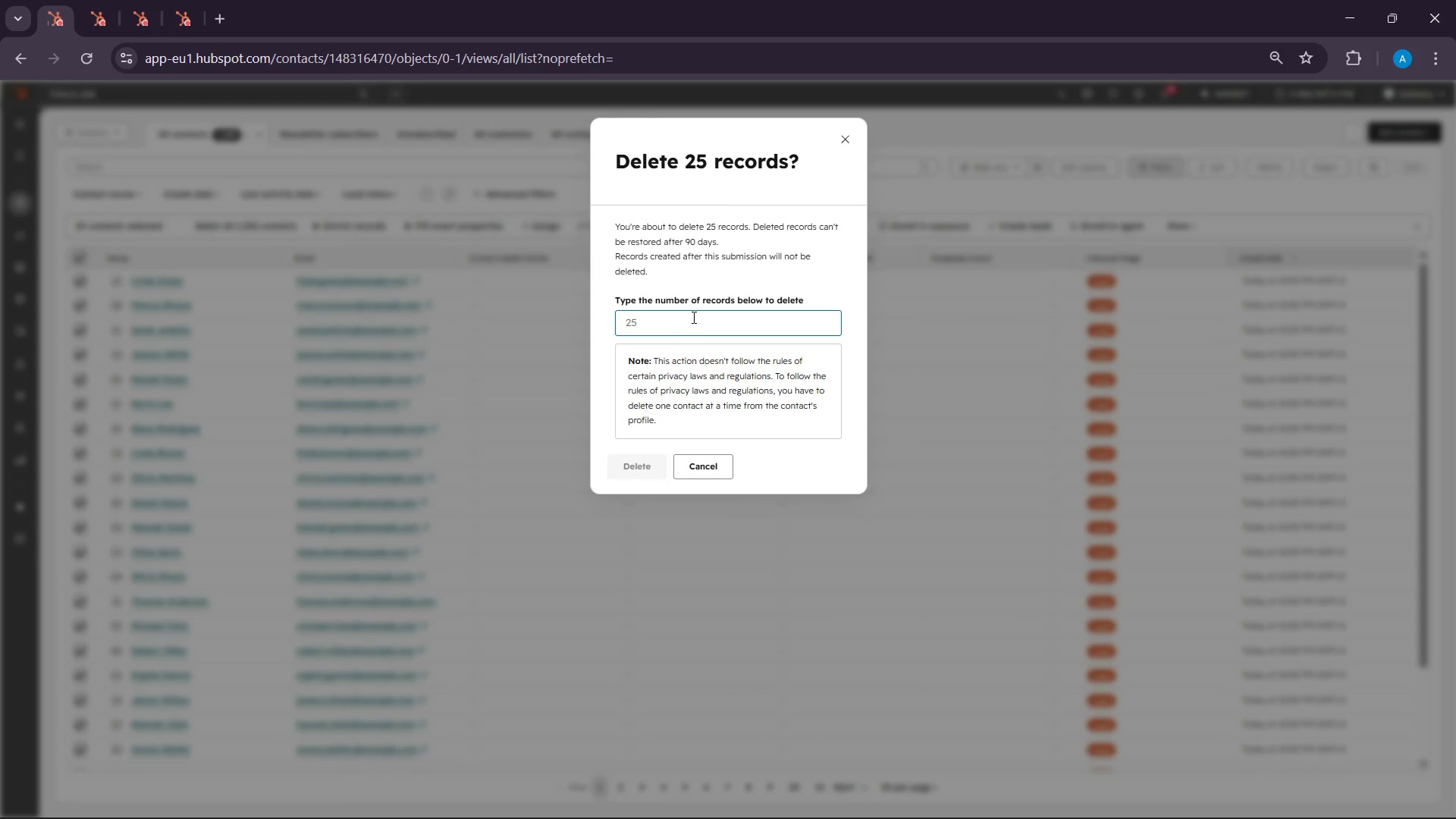 
type(25)
 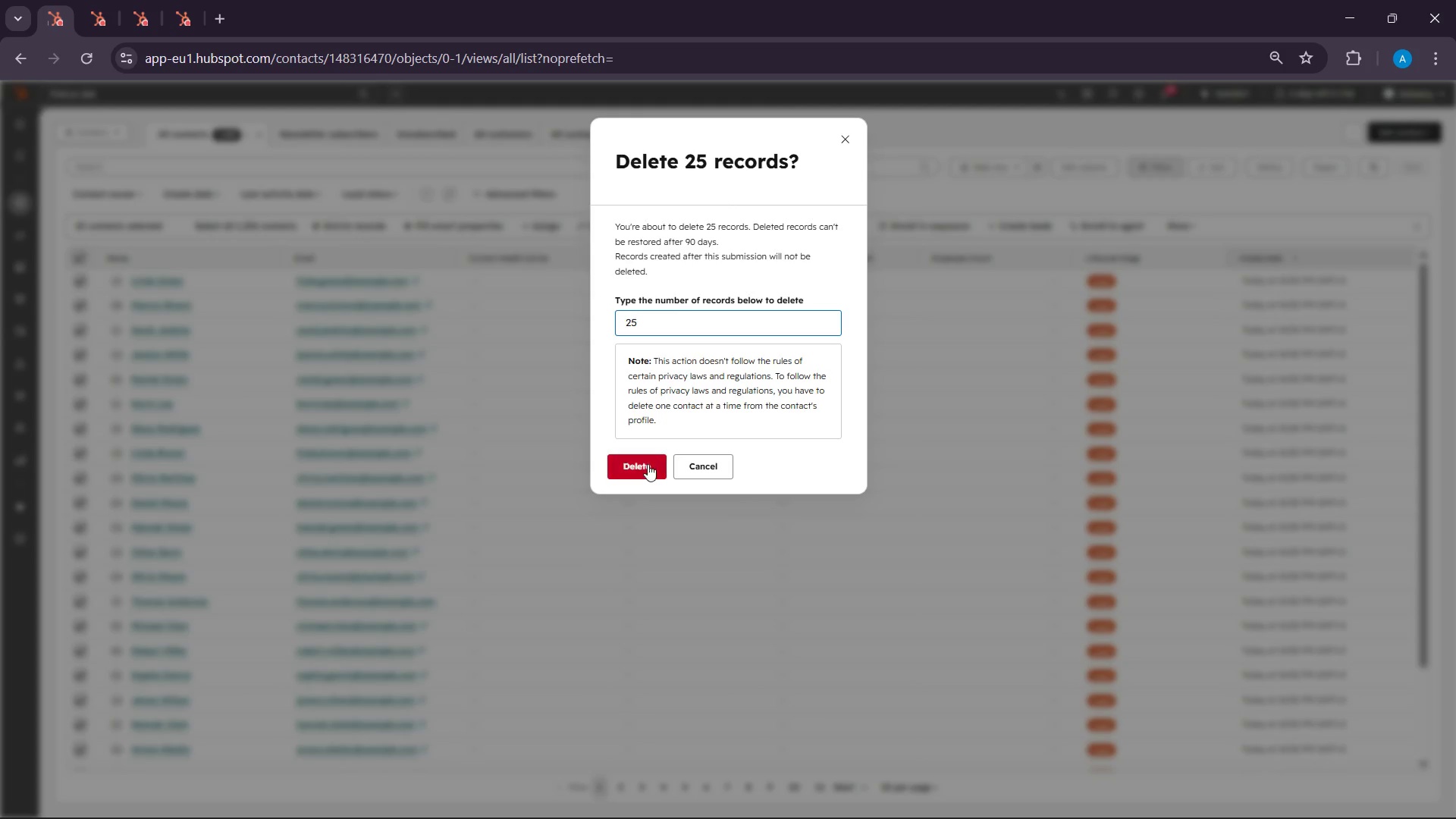 
left_click([648, 464])
 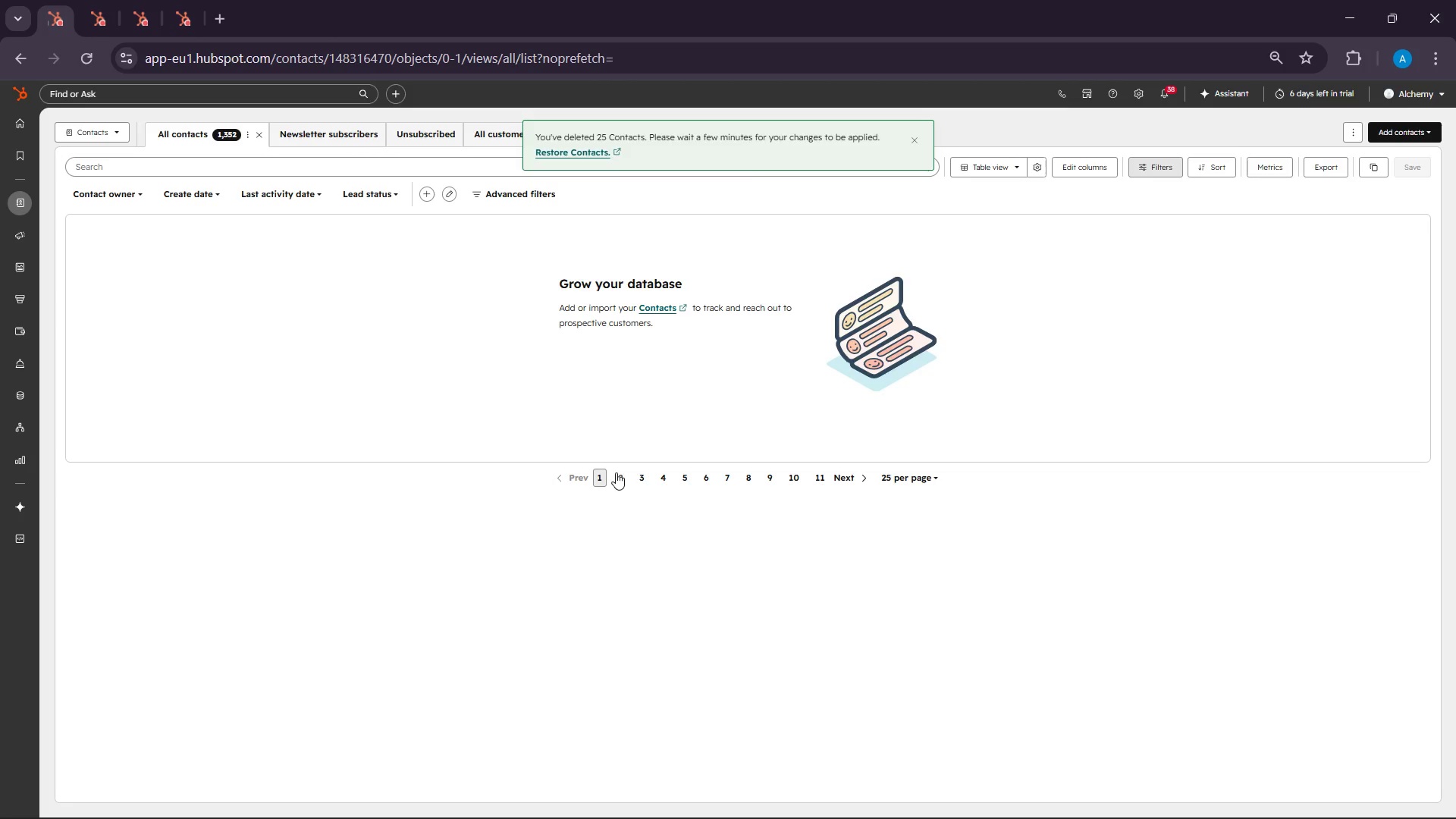 
wait(12.34)
 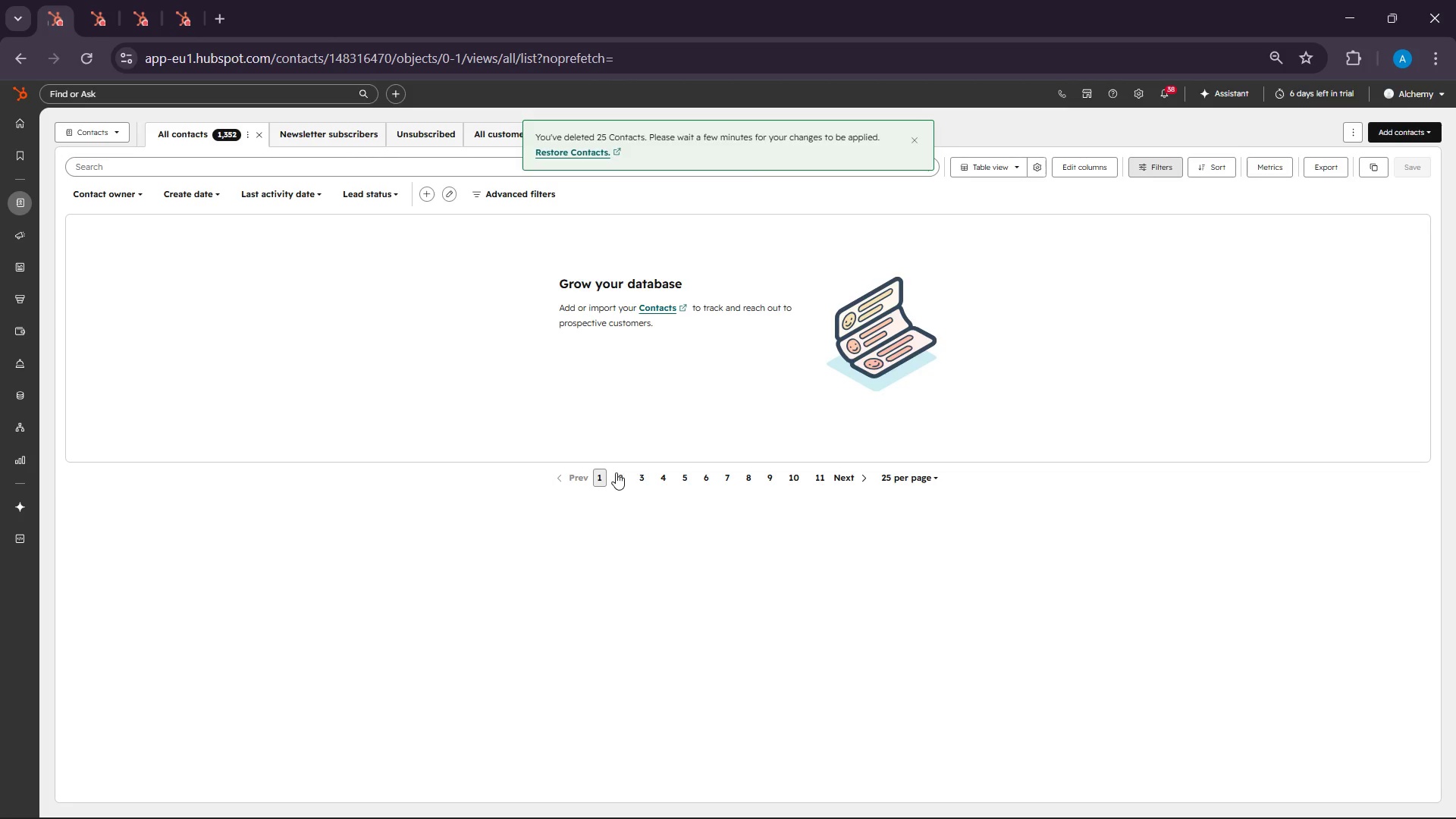 
left_click([83, 222])
 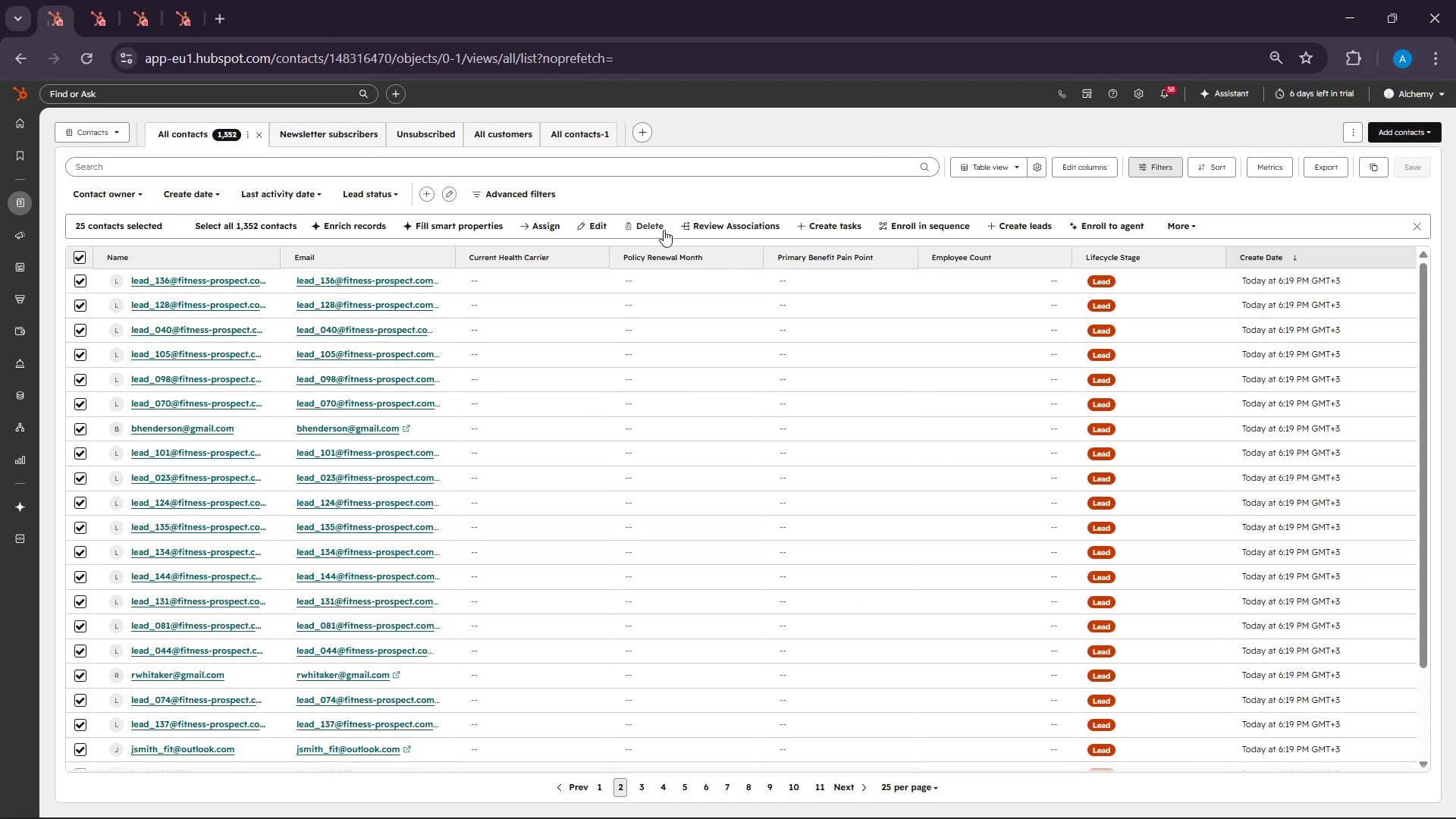 
left_click([660, 230])
 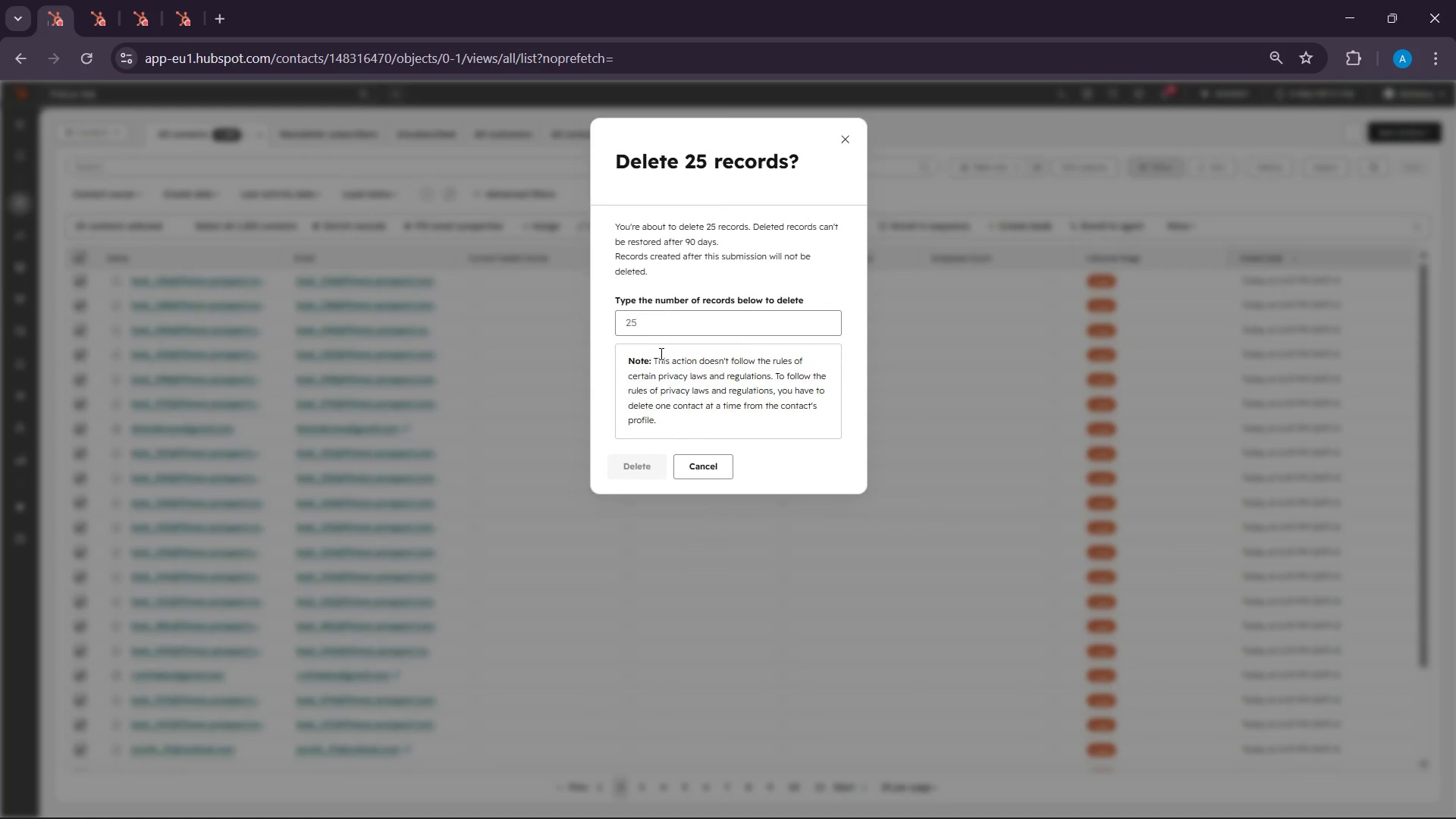 
left_click([663, 315])
 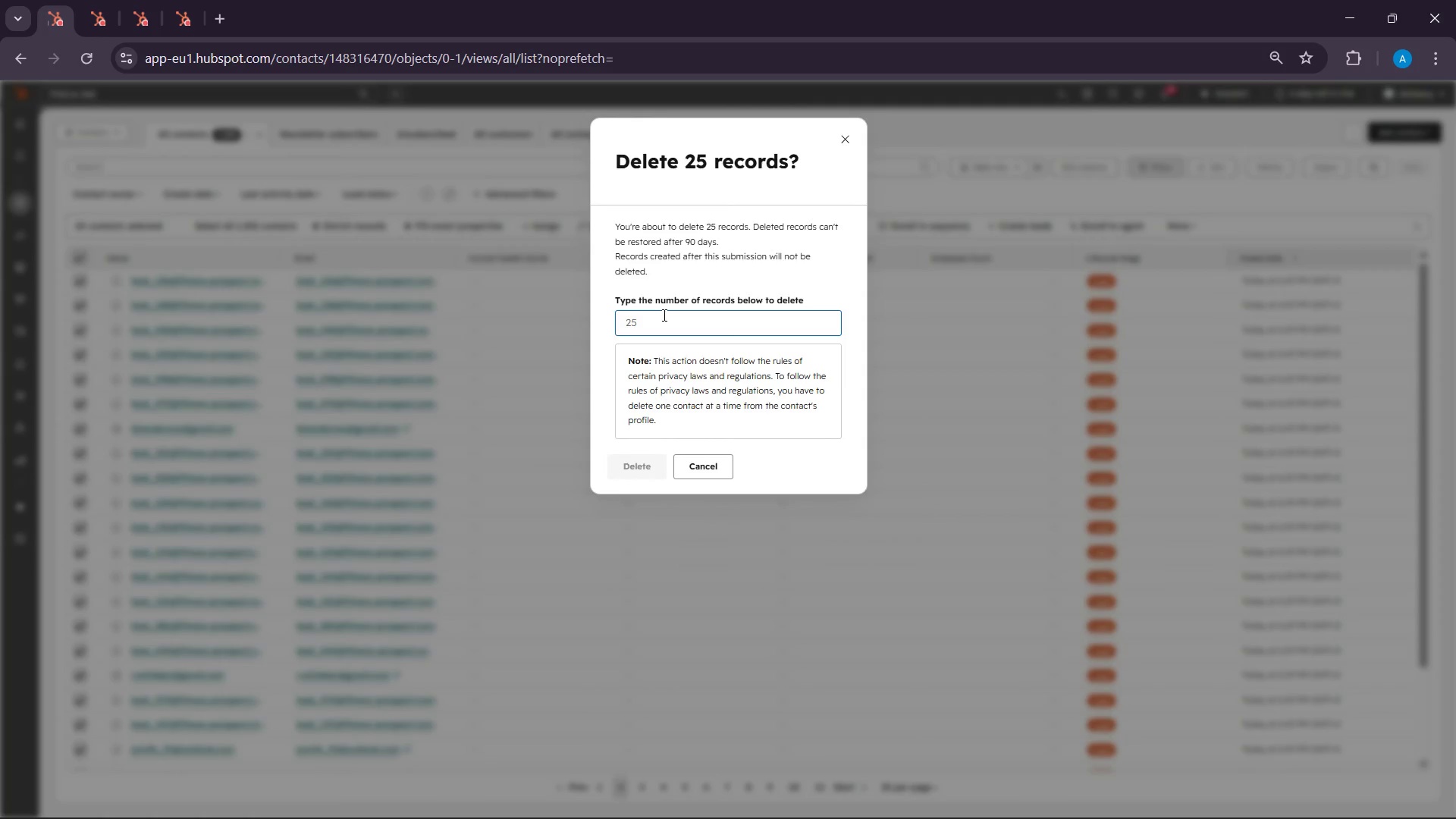 
type(25)
 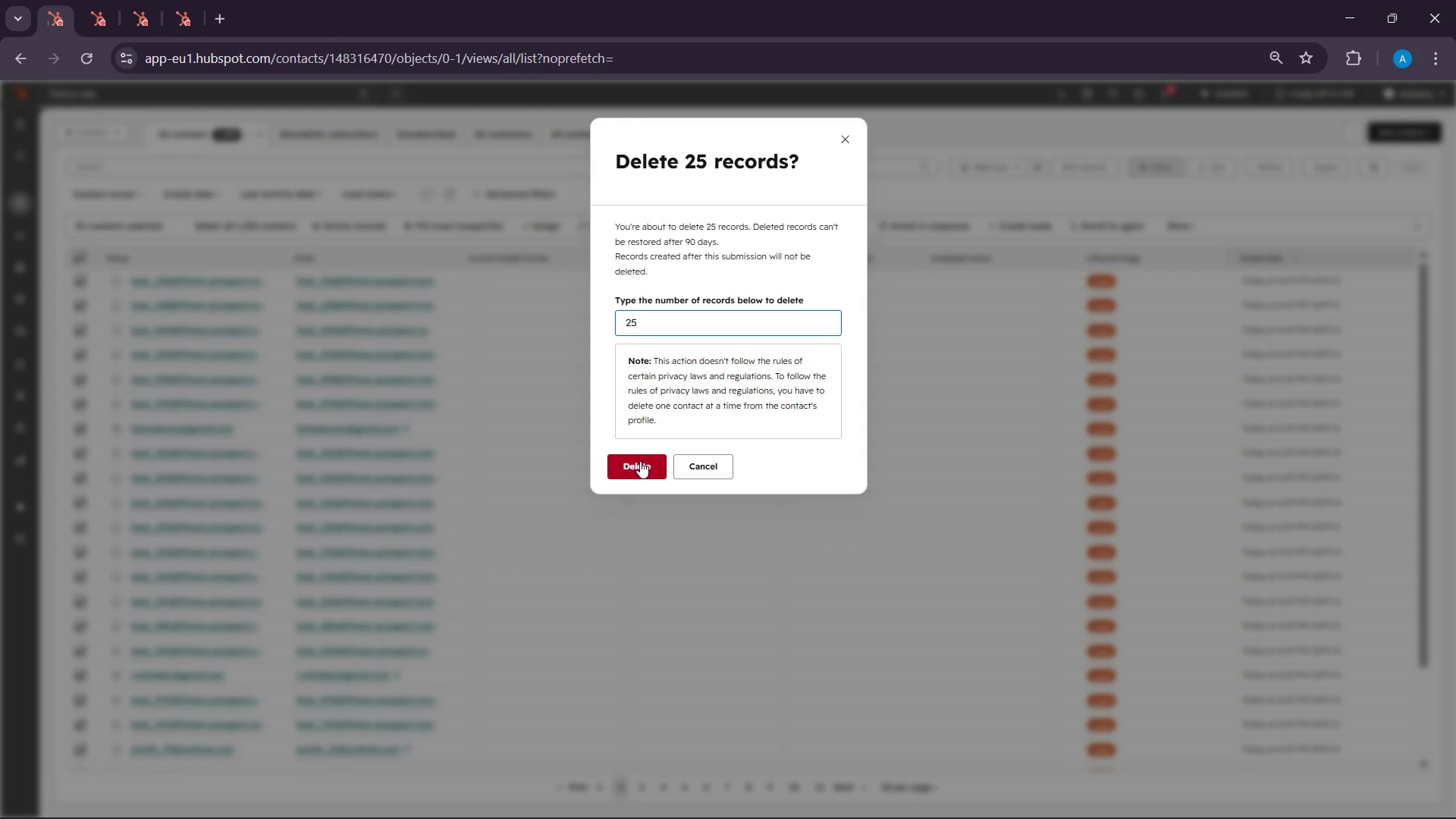 
left_click([640, 461])
 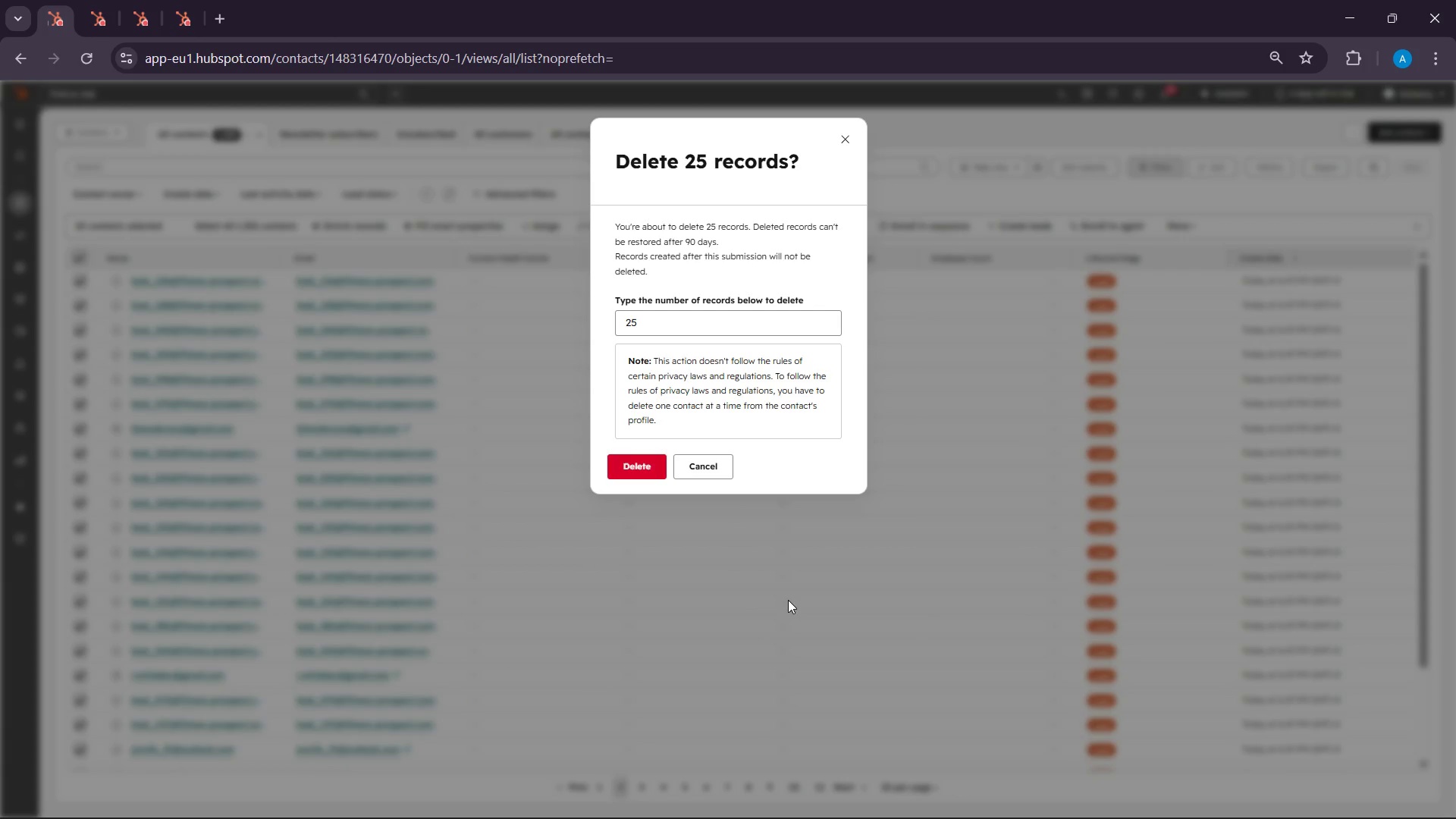 
wait(9.02)
 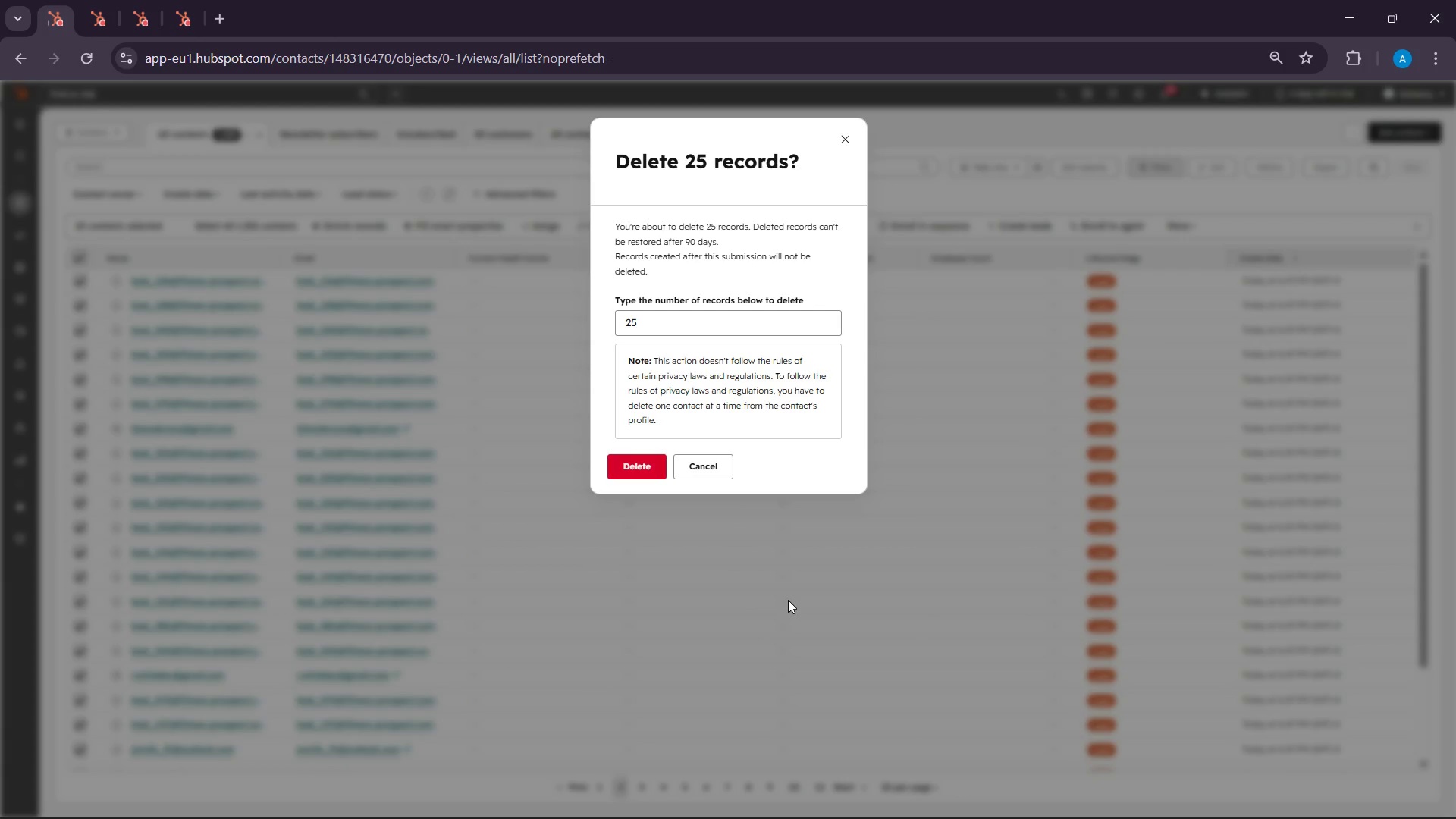 
left_click([1325, 805])
 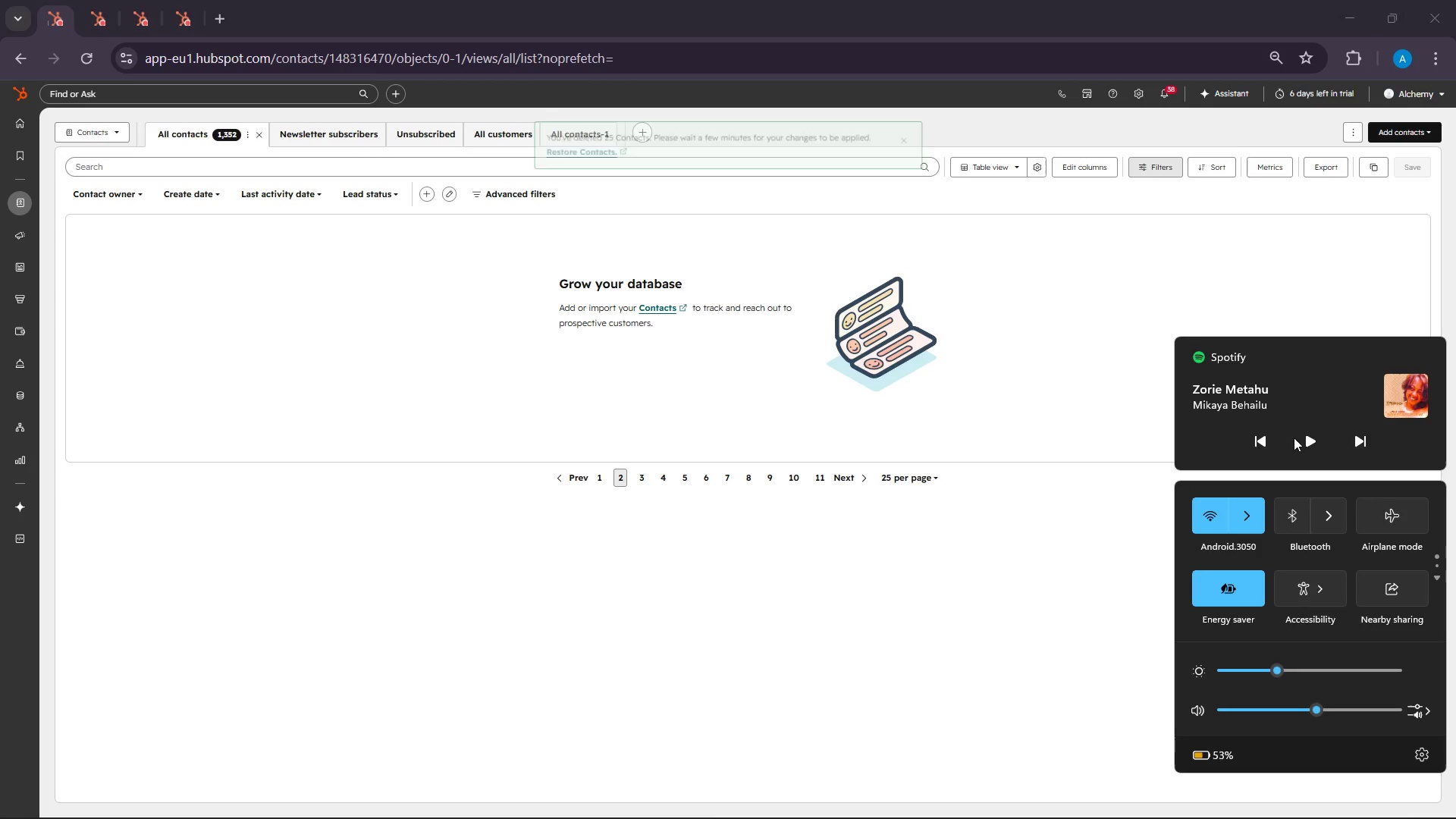 
left_click([1298, 441])
 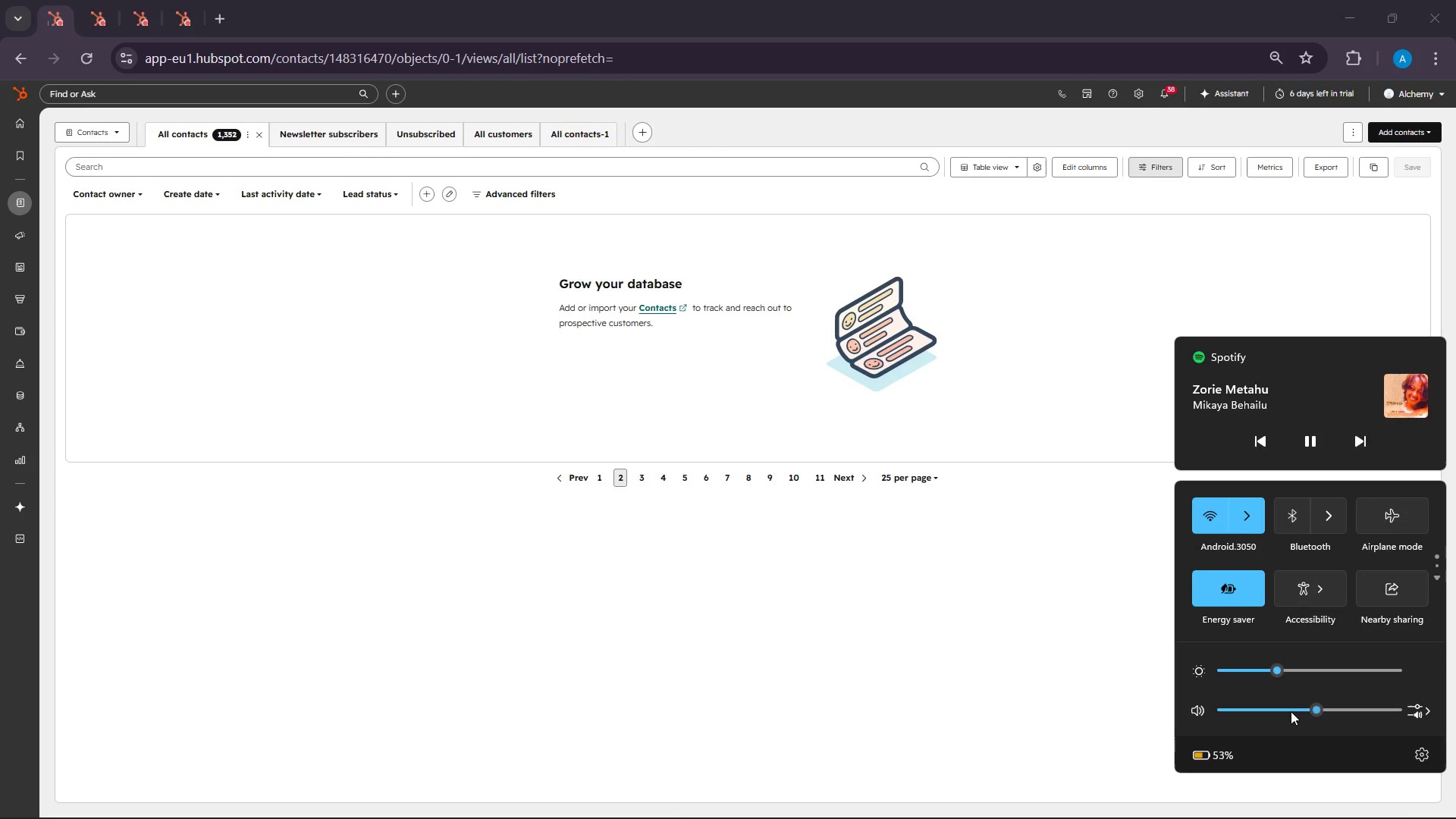 
left_click([1291, 711])
 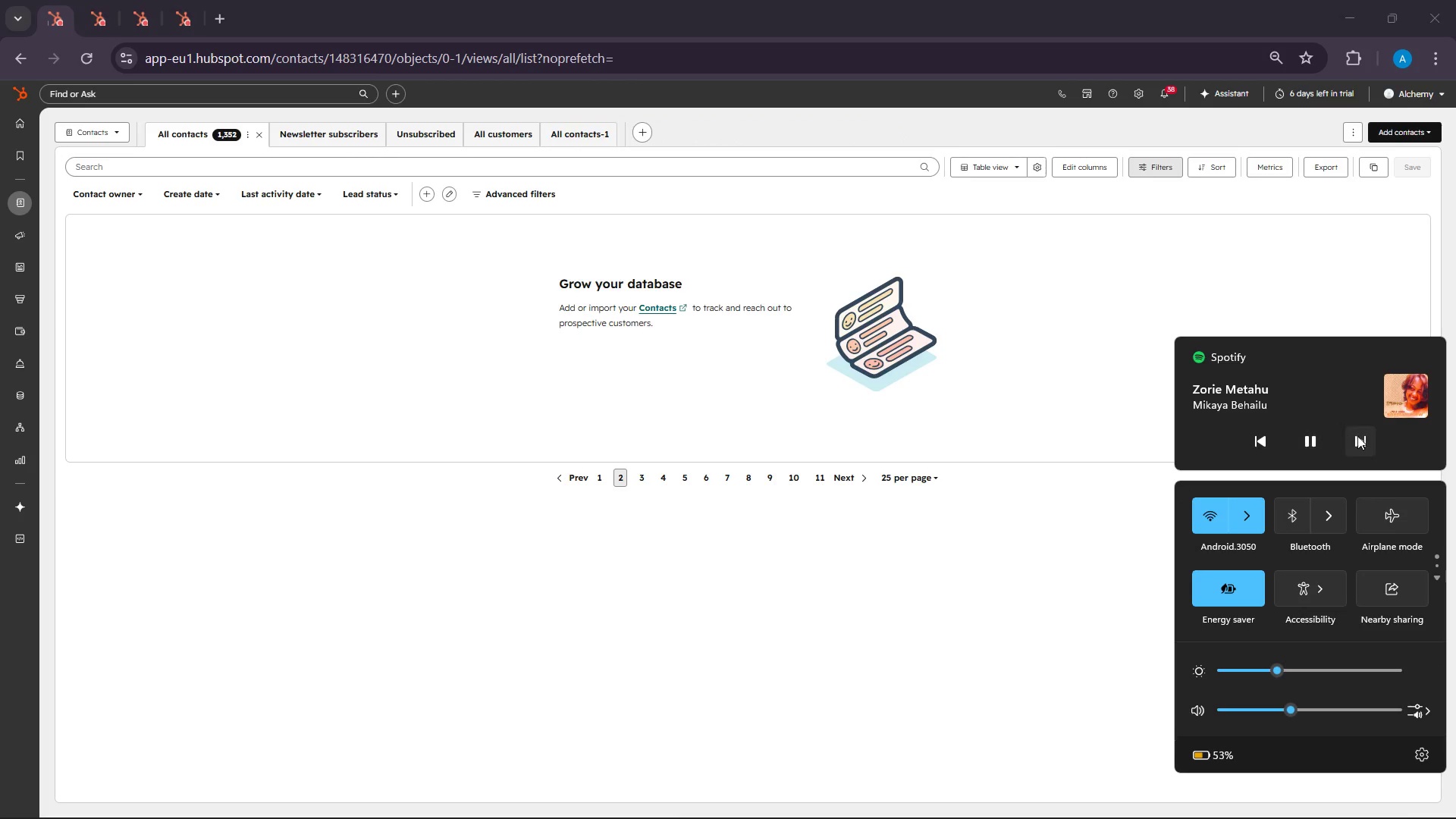 
left_click([1357, 436])
 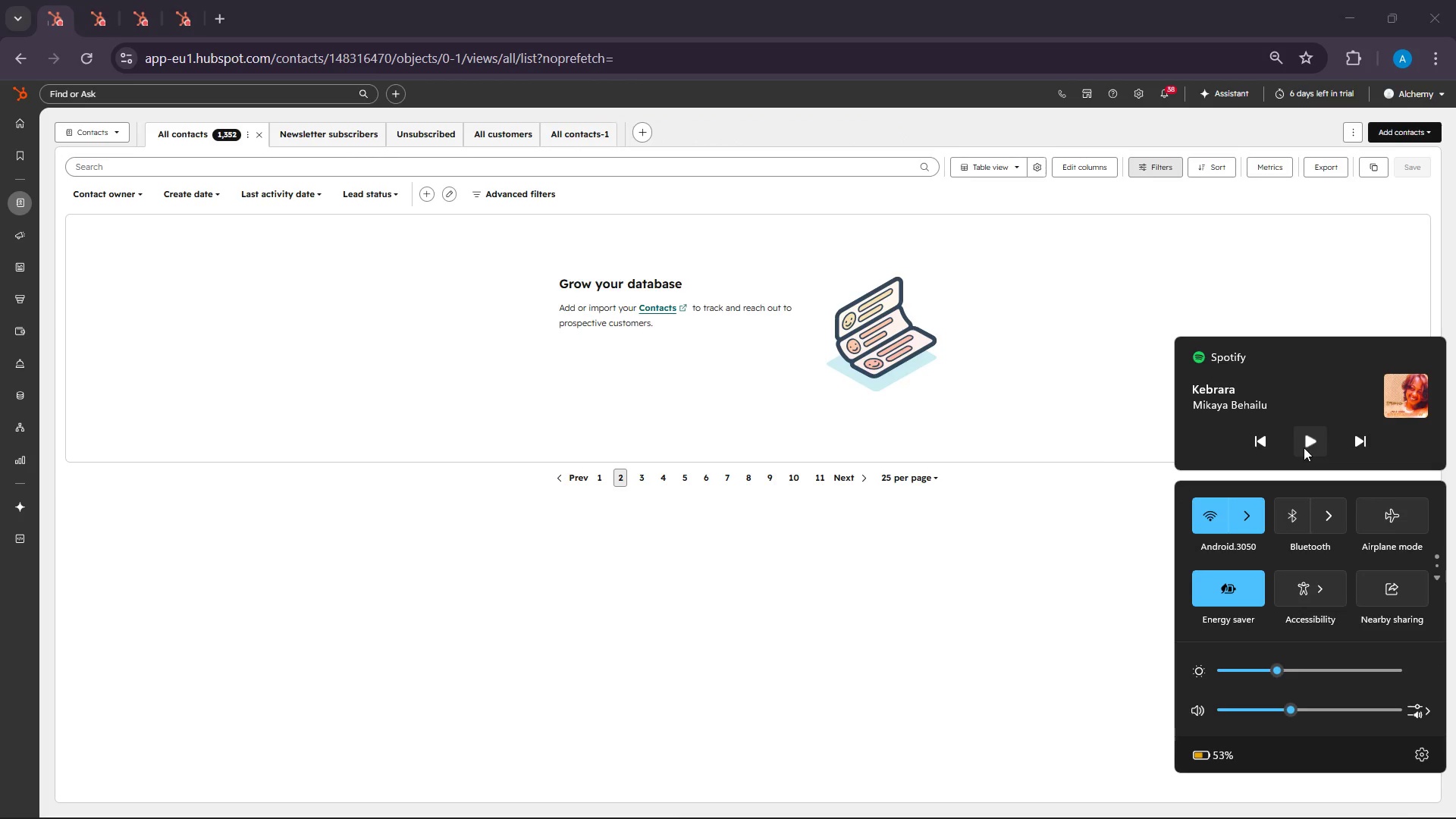 
left_click([924, 292])
 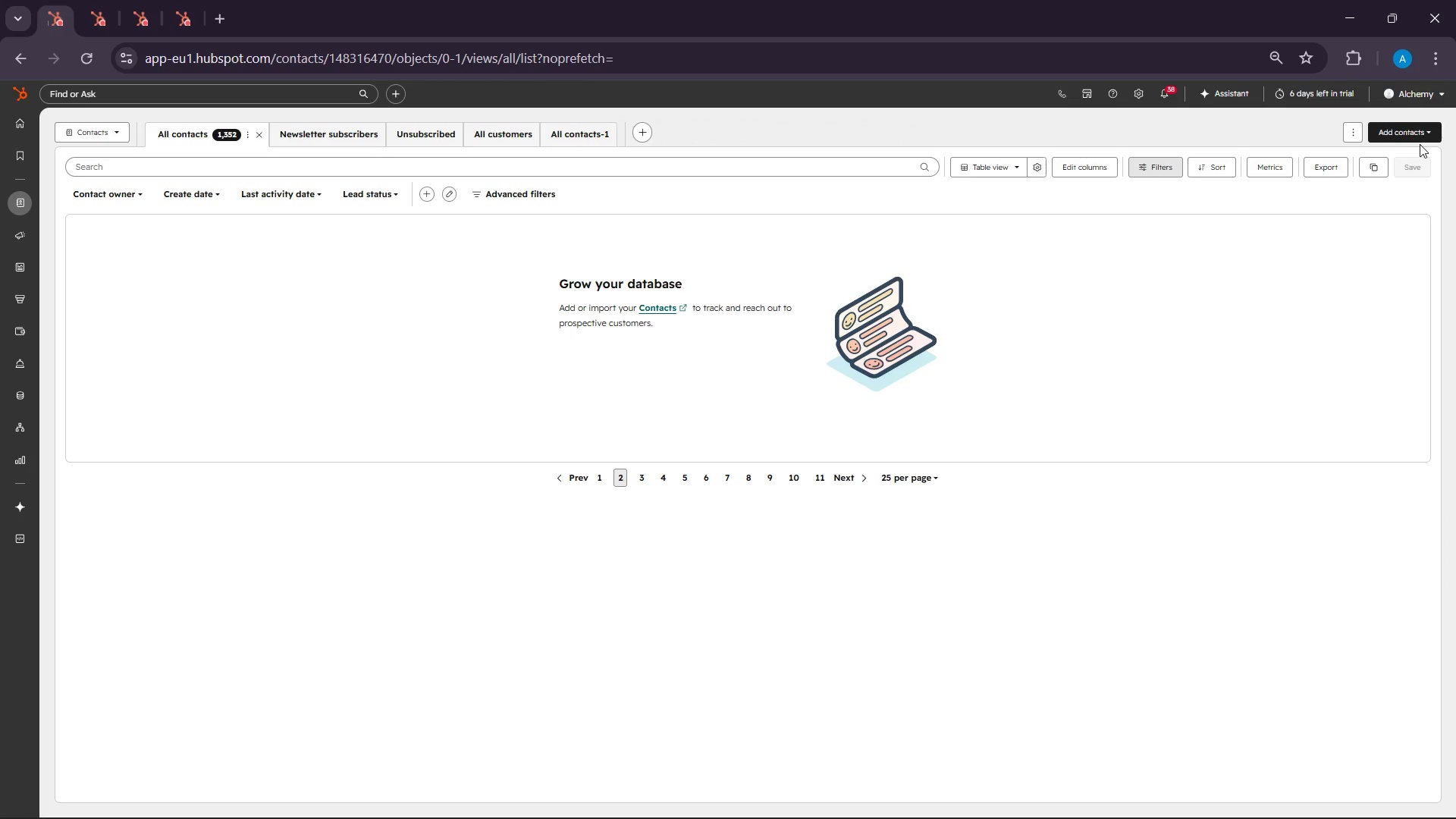 
left_click([1420, 138])
 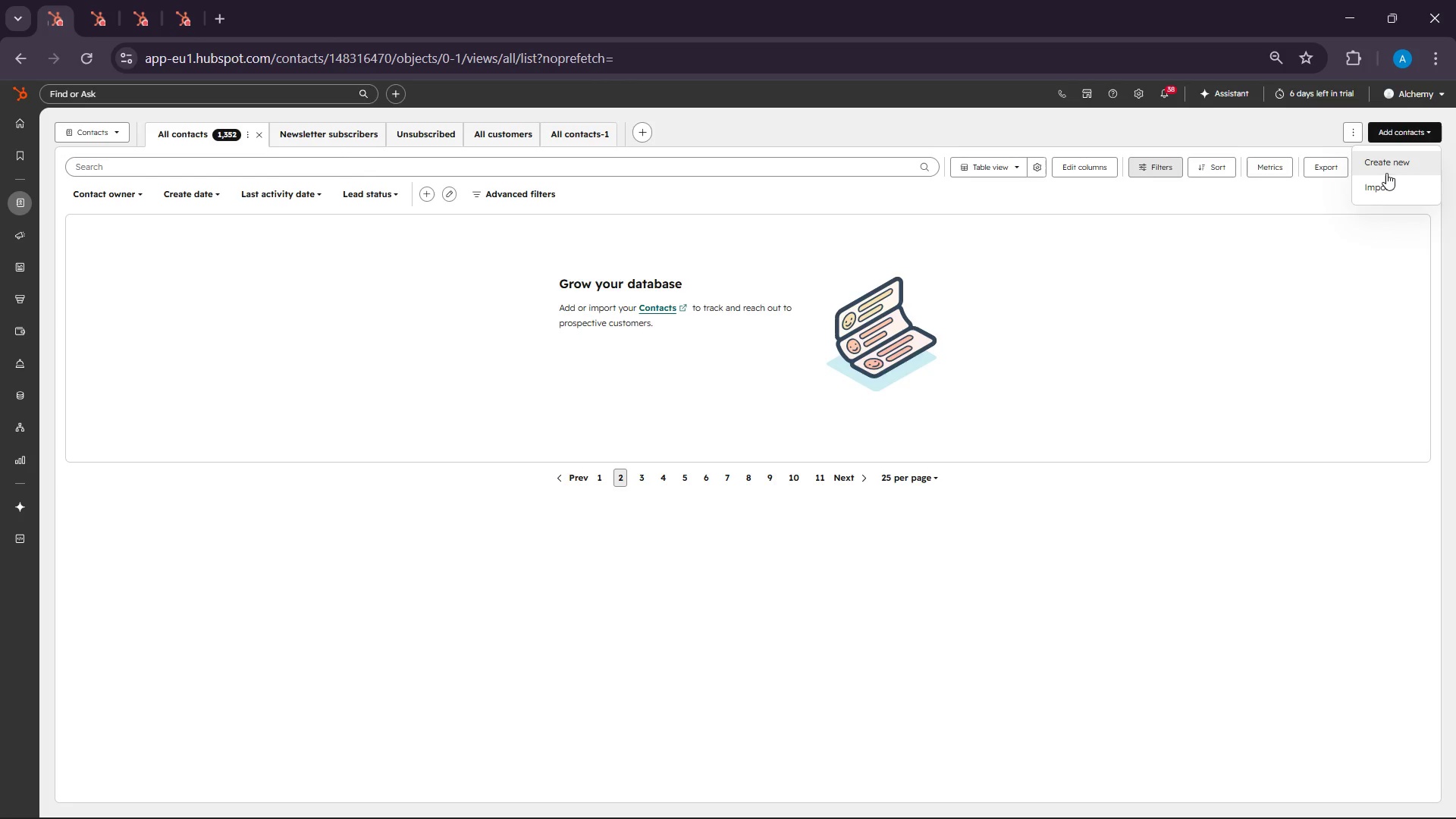 
left_click([1386, 178])
 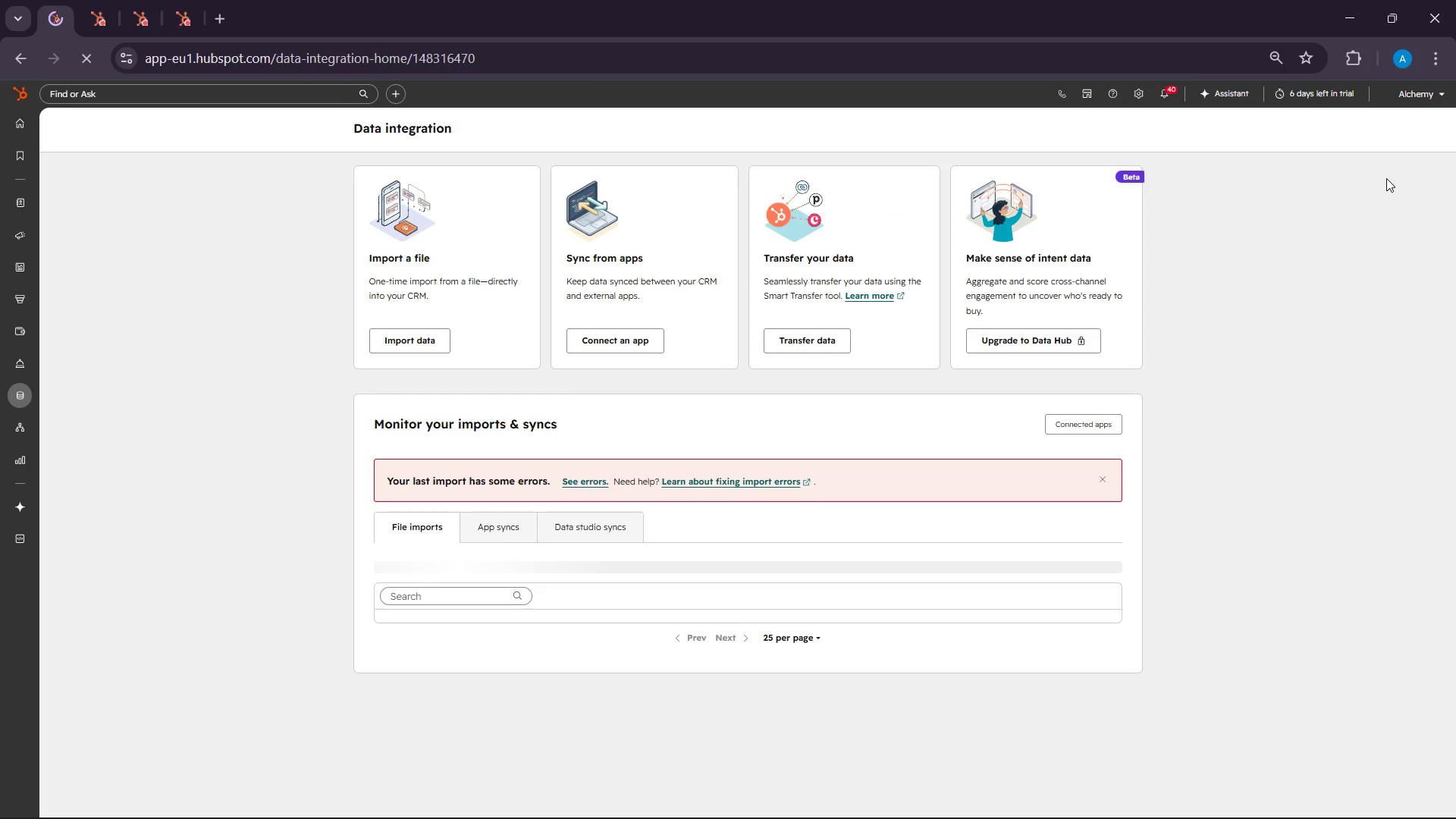 
wait(6.36)
 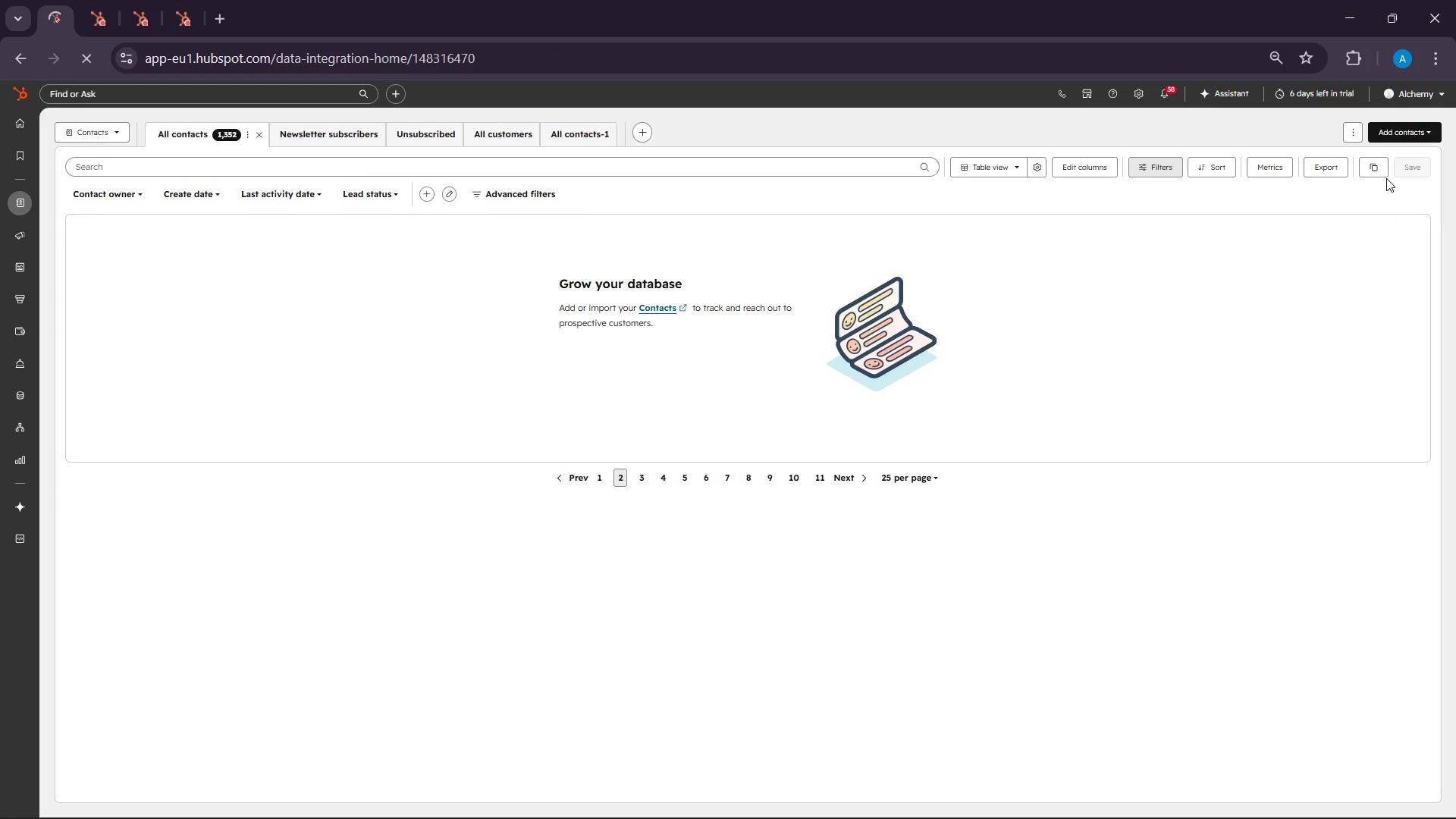 
left_click([435, 333])
 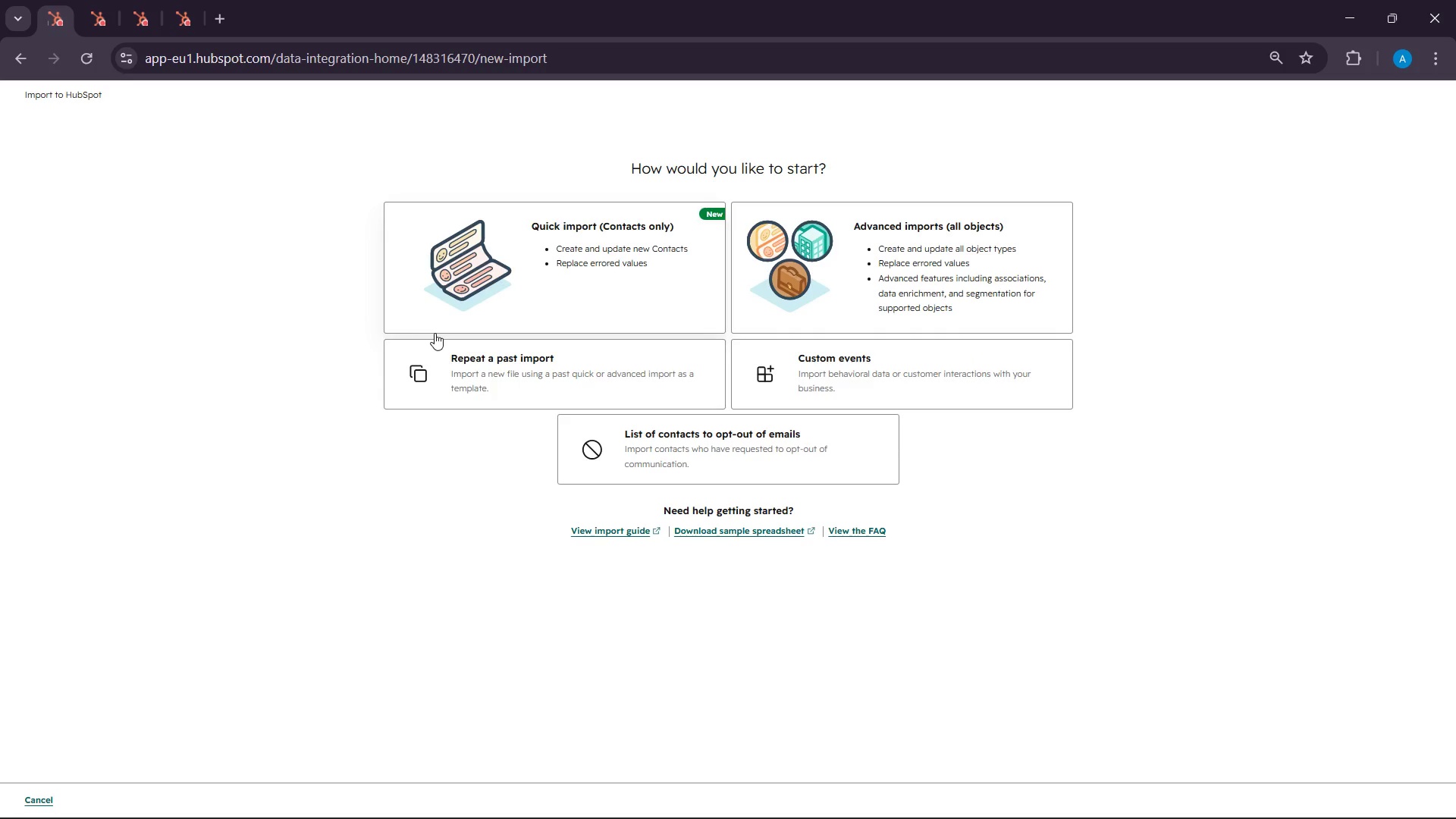 
wait(16.05)
 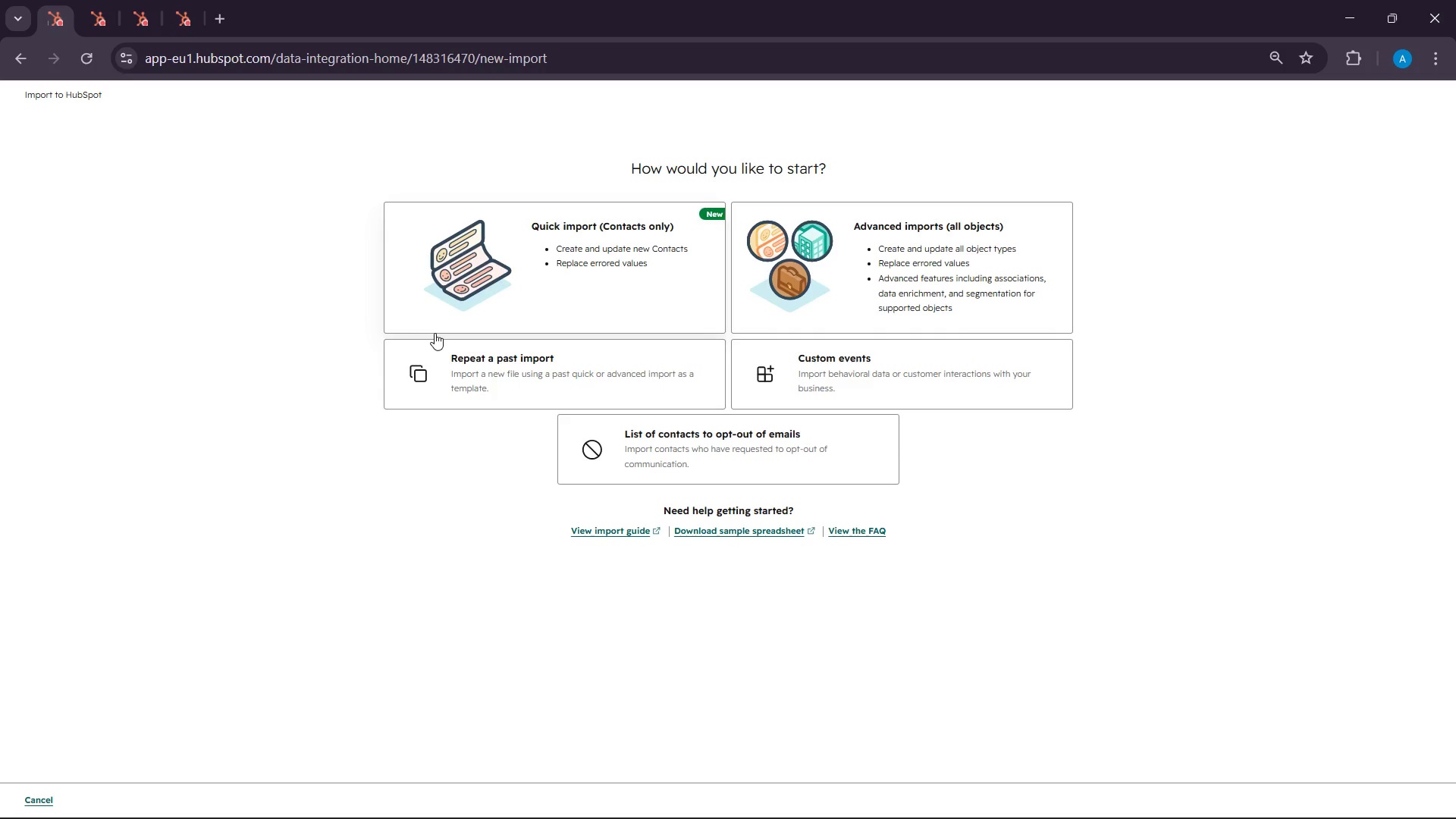 
left_click([604, 303])
 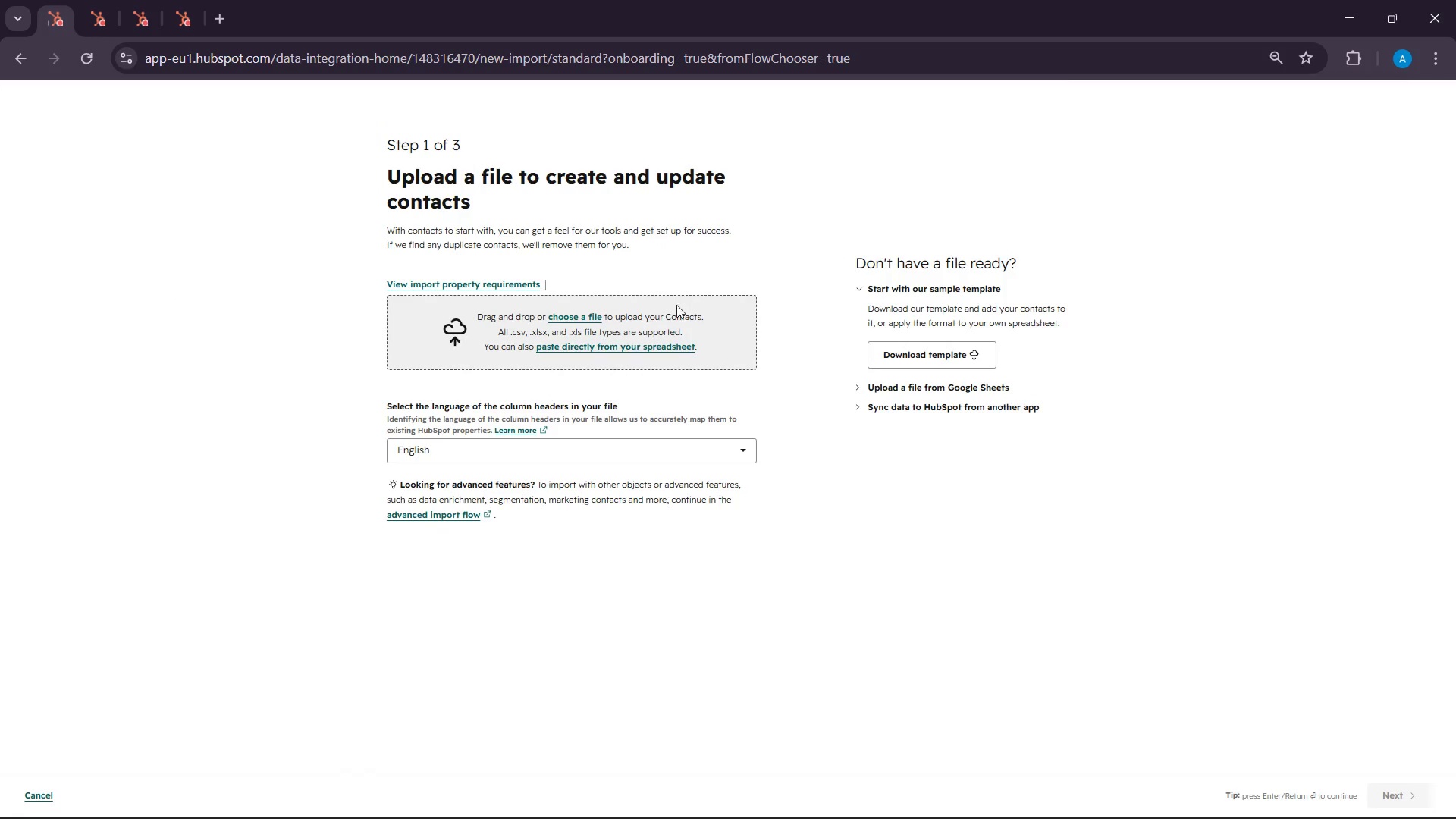 
left_click([581, 318])
 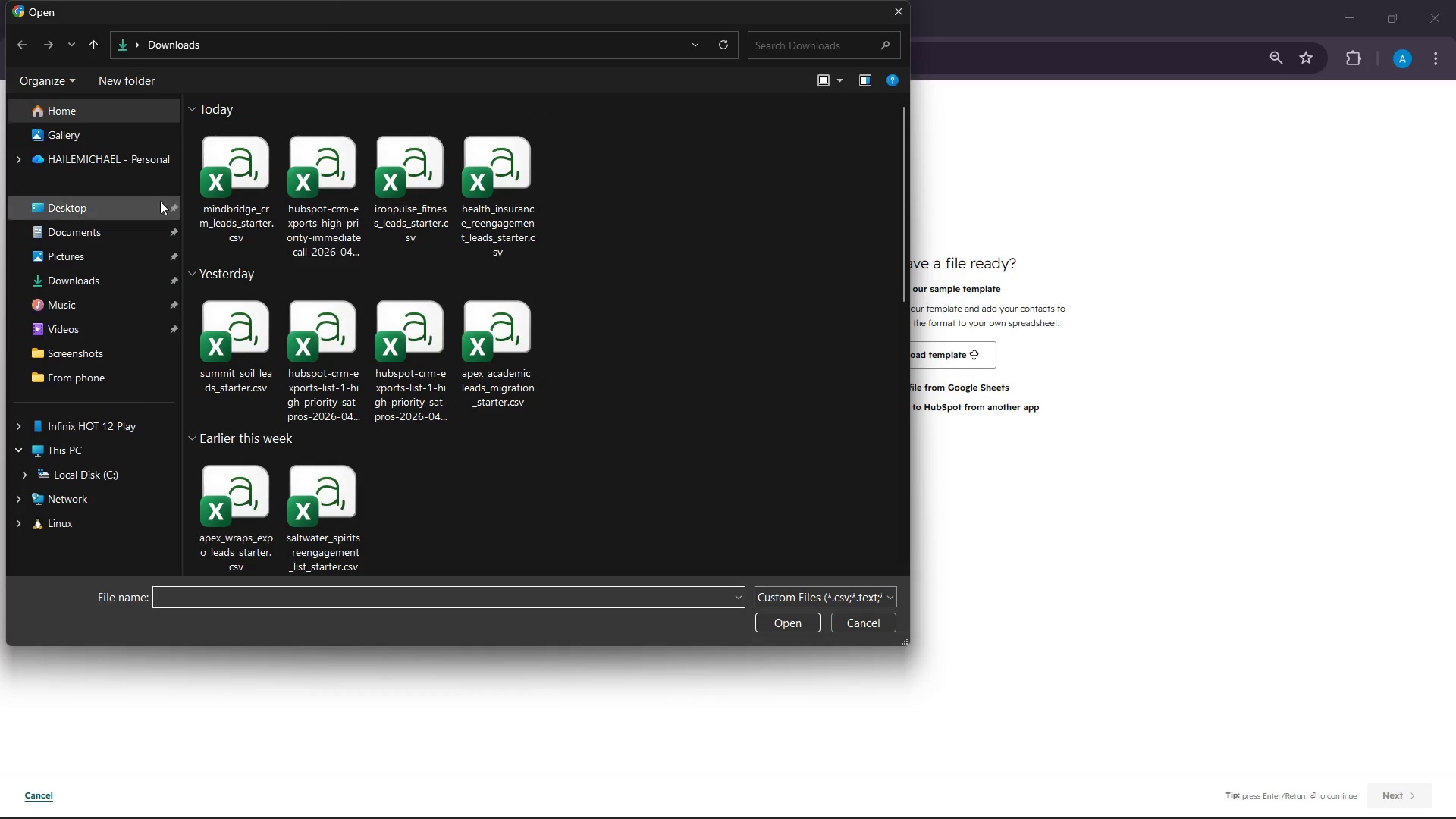 
left_click([259, 187])
 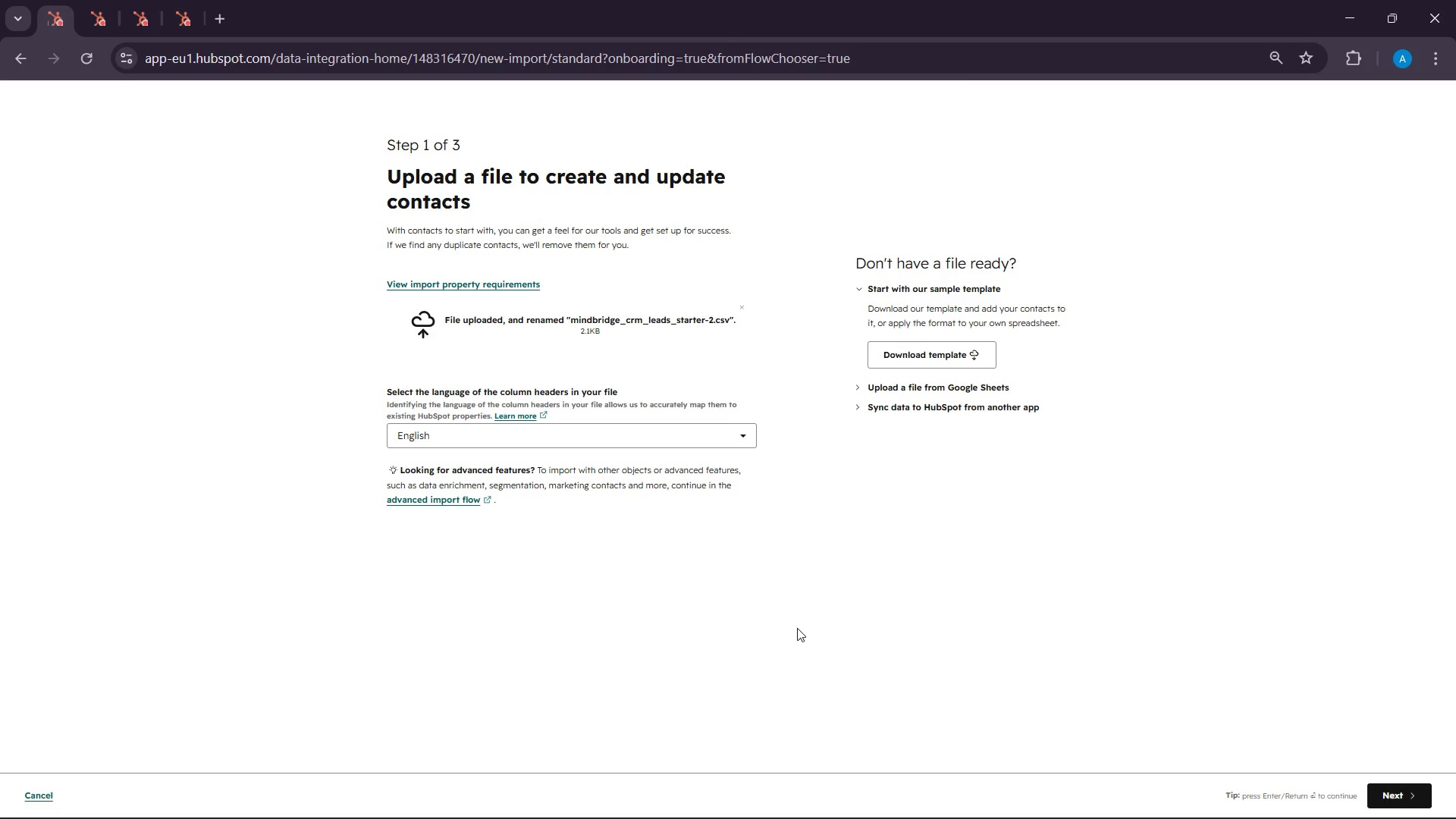 
wait(10.72)
 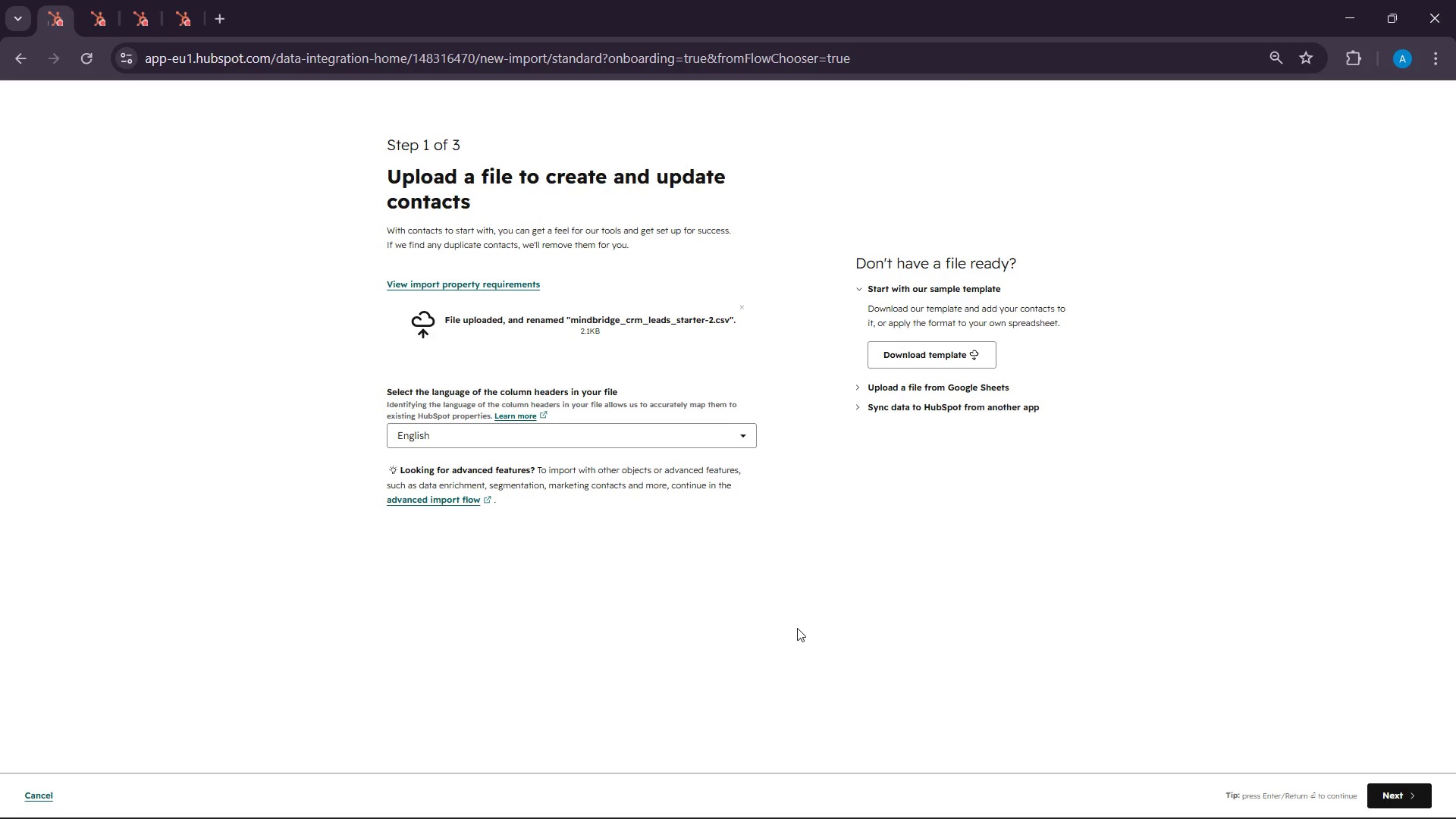 
left_click([1398, 778])
 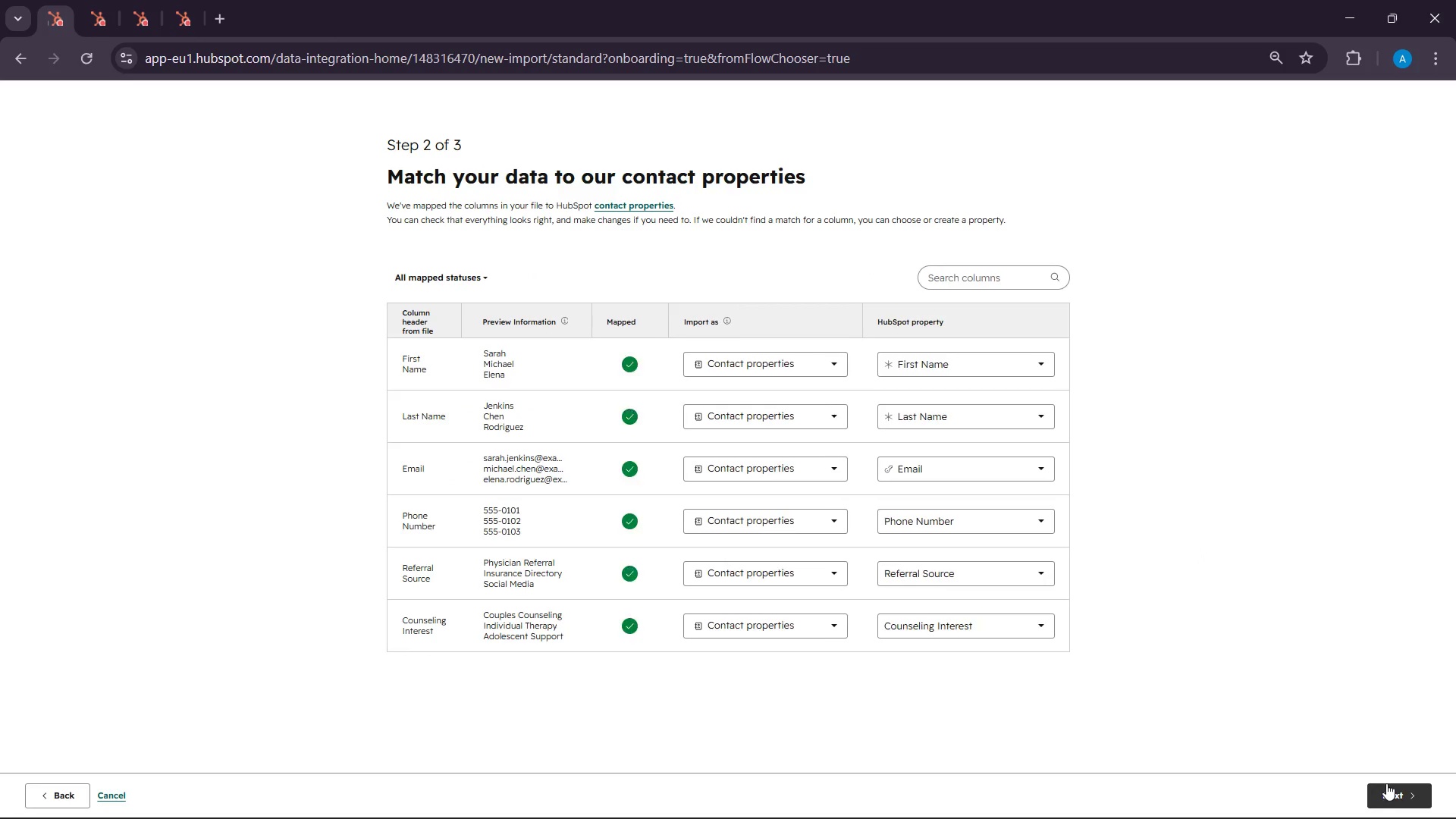 
left_click([1385, 785])
 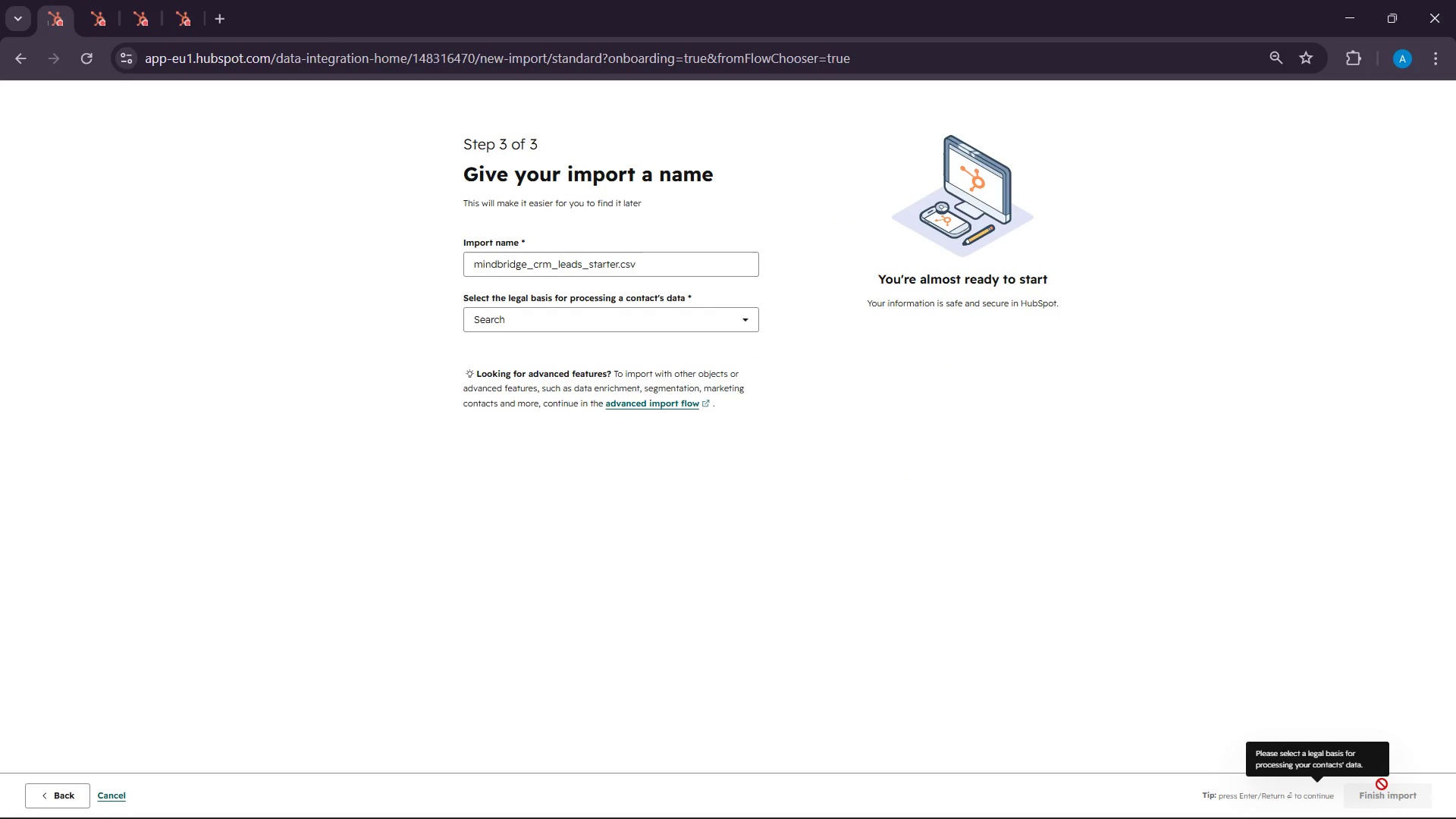 
wait(11.52)
 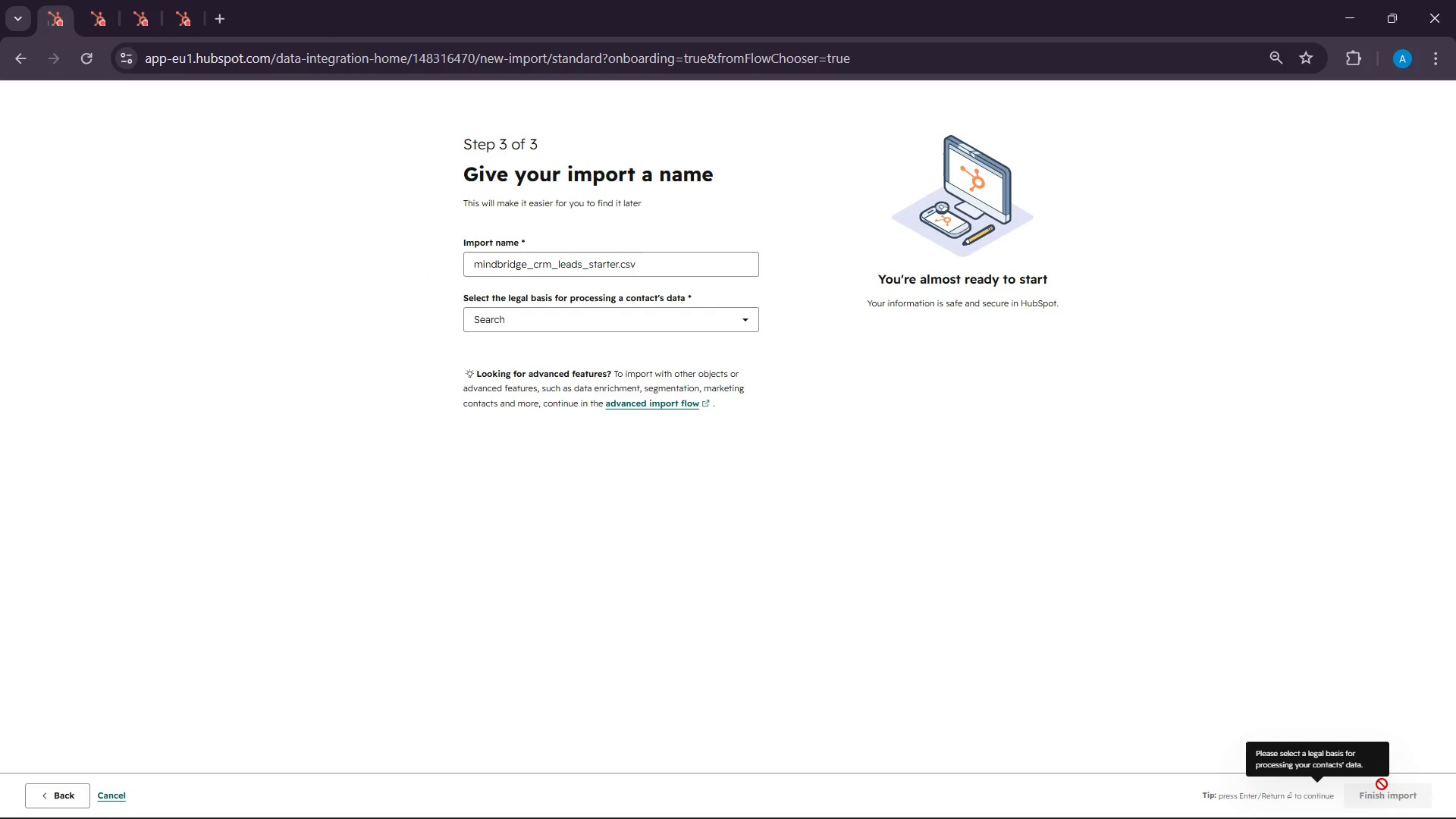 
left_click_drag(start_coordinate=[719, 314], to_coordinate=[715, 314])
 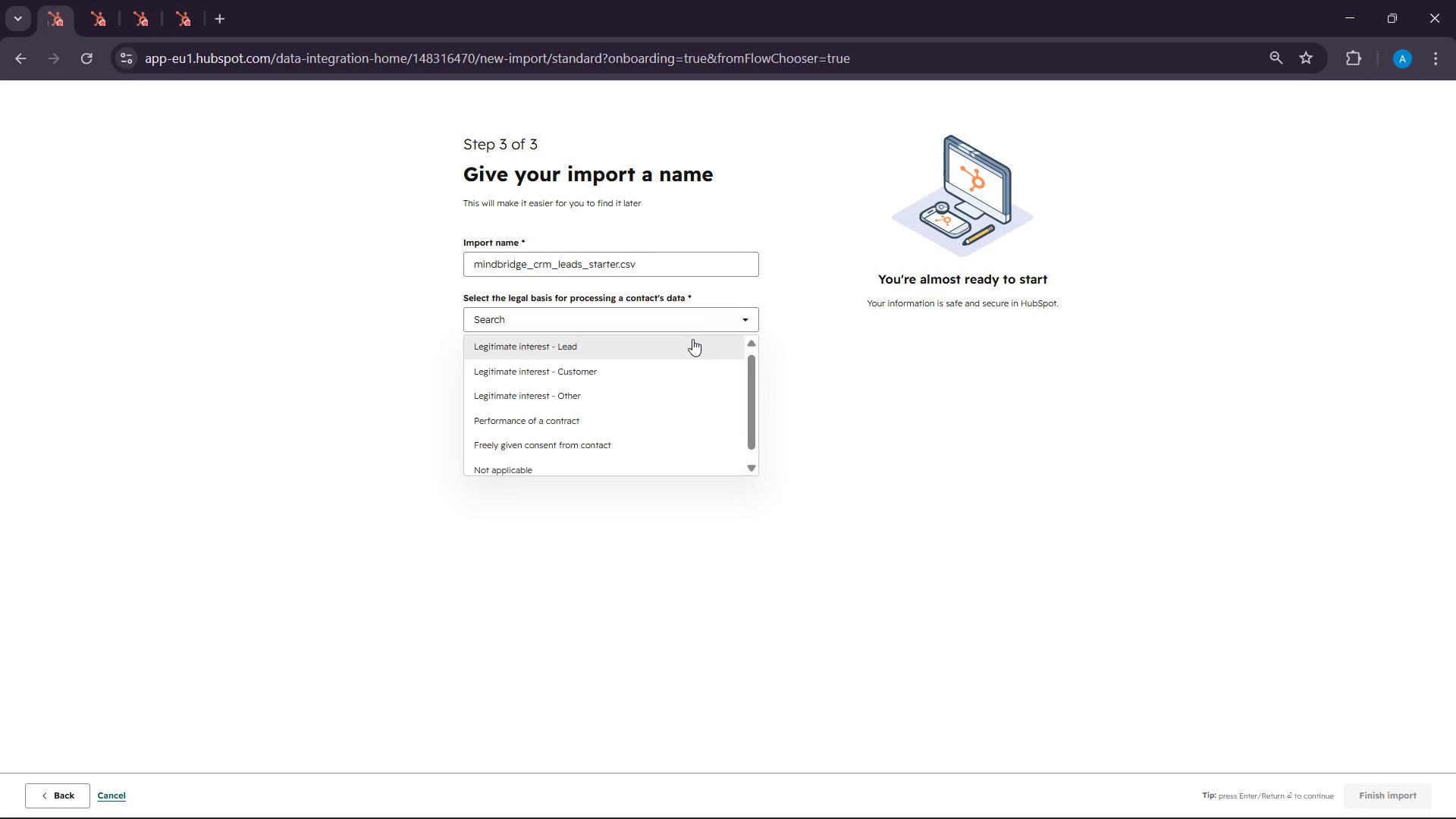 
left_click([690, 340])
 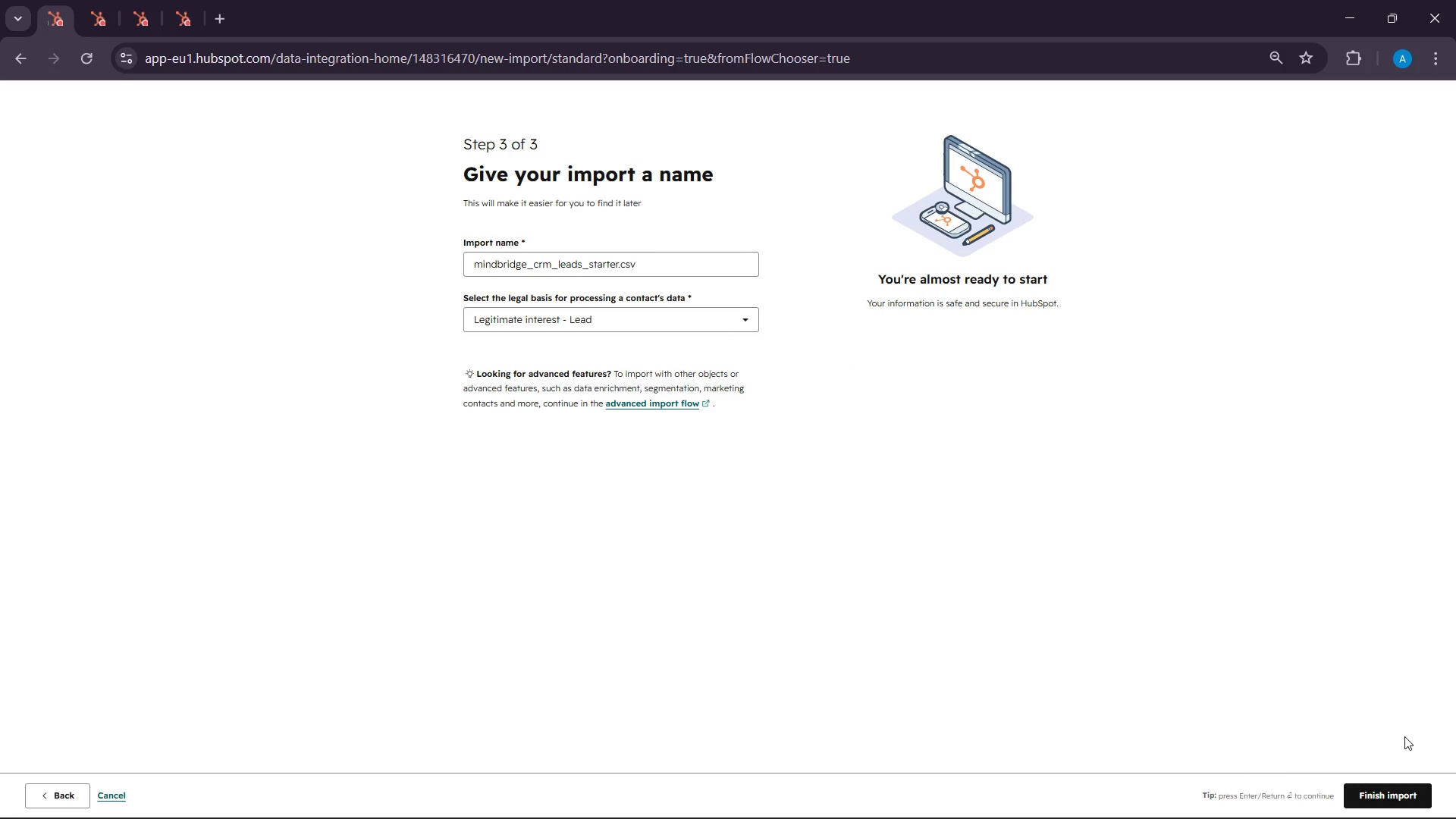 
left_click([1364, 799])
 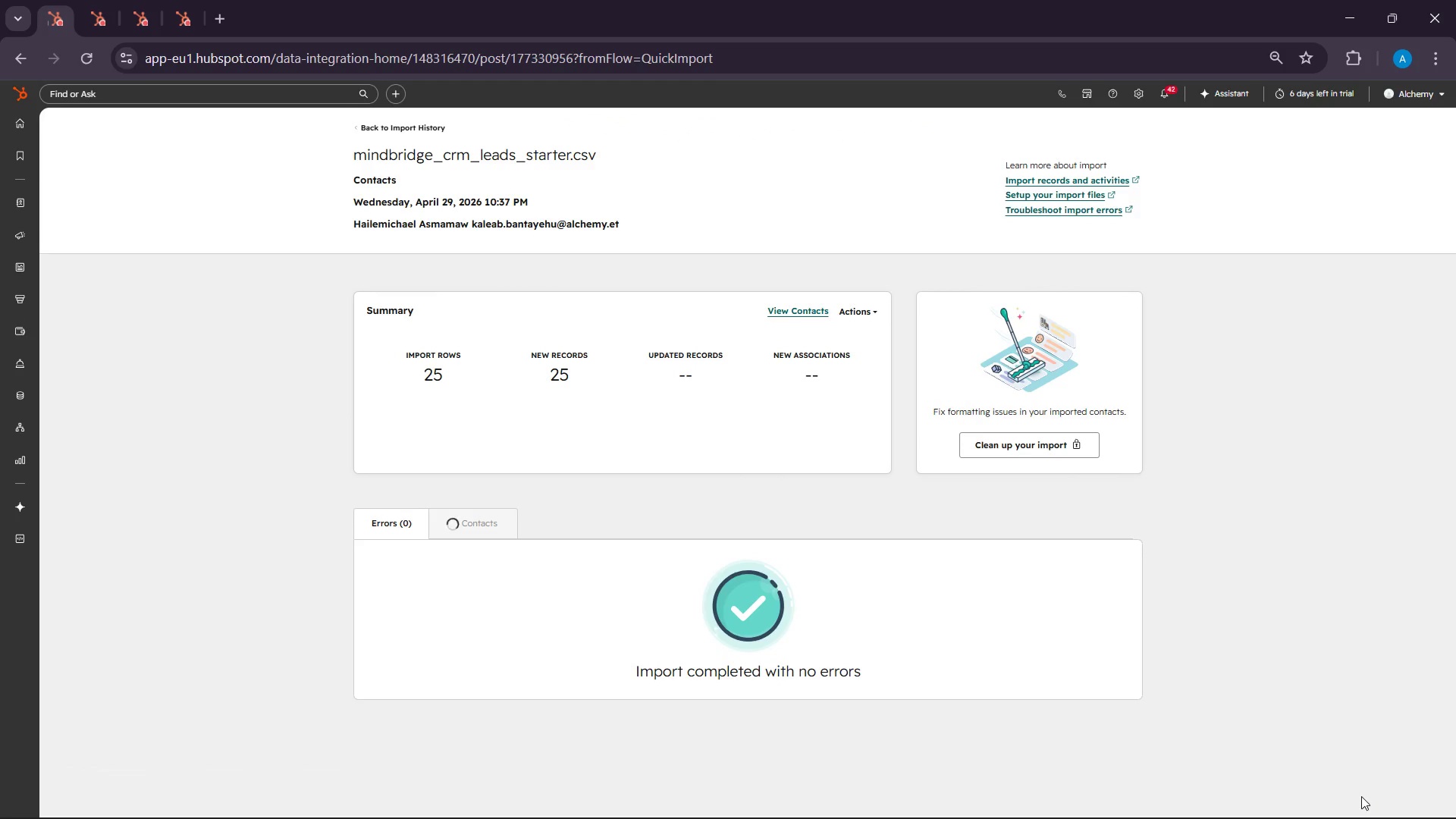 
wait(14.47)
 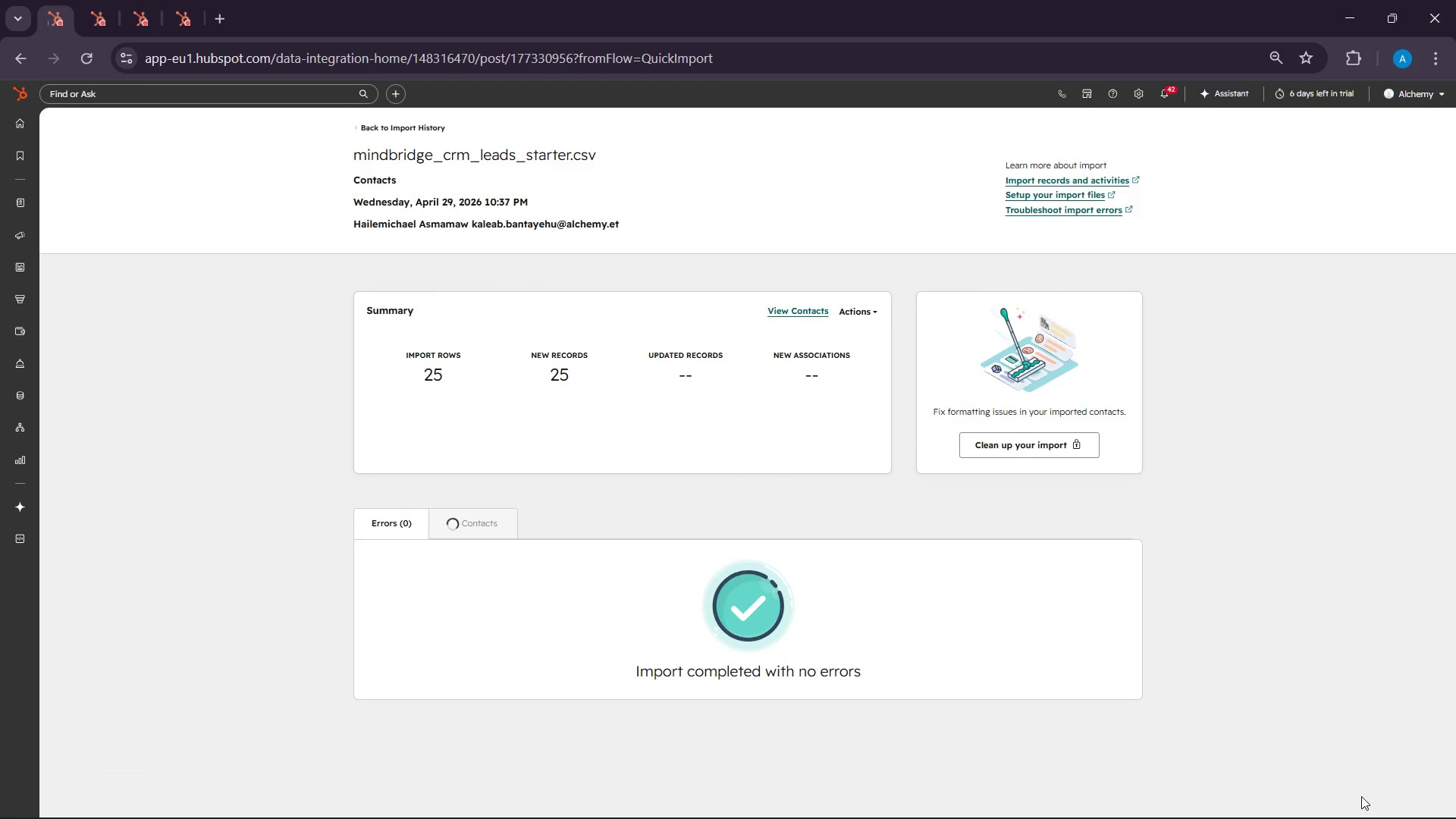 
left_click([1136, 811])
 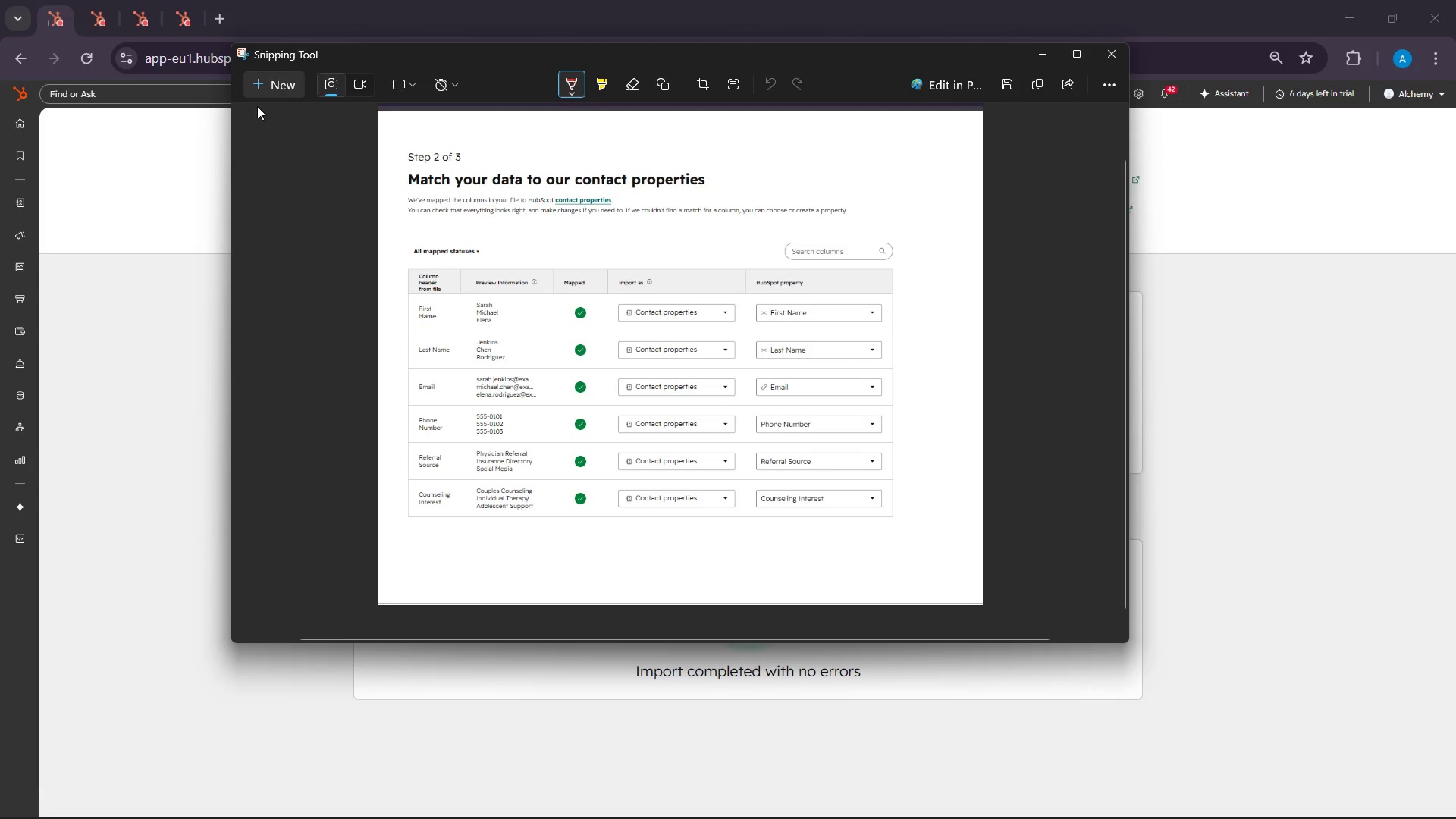 
left_click([253, 85])
 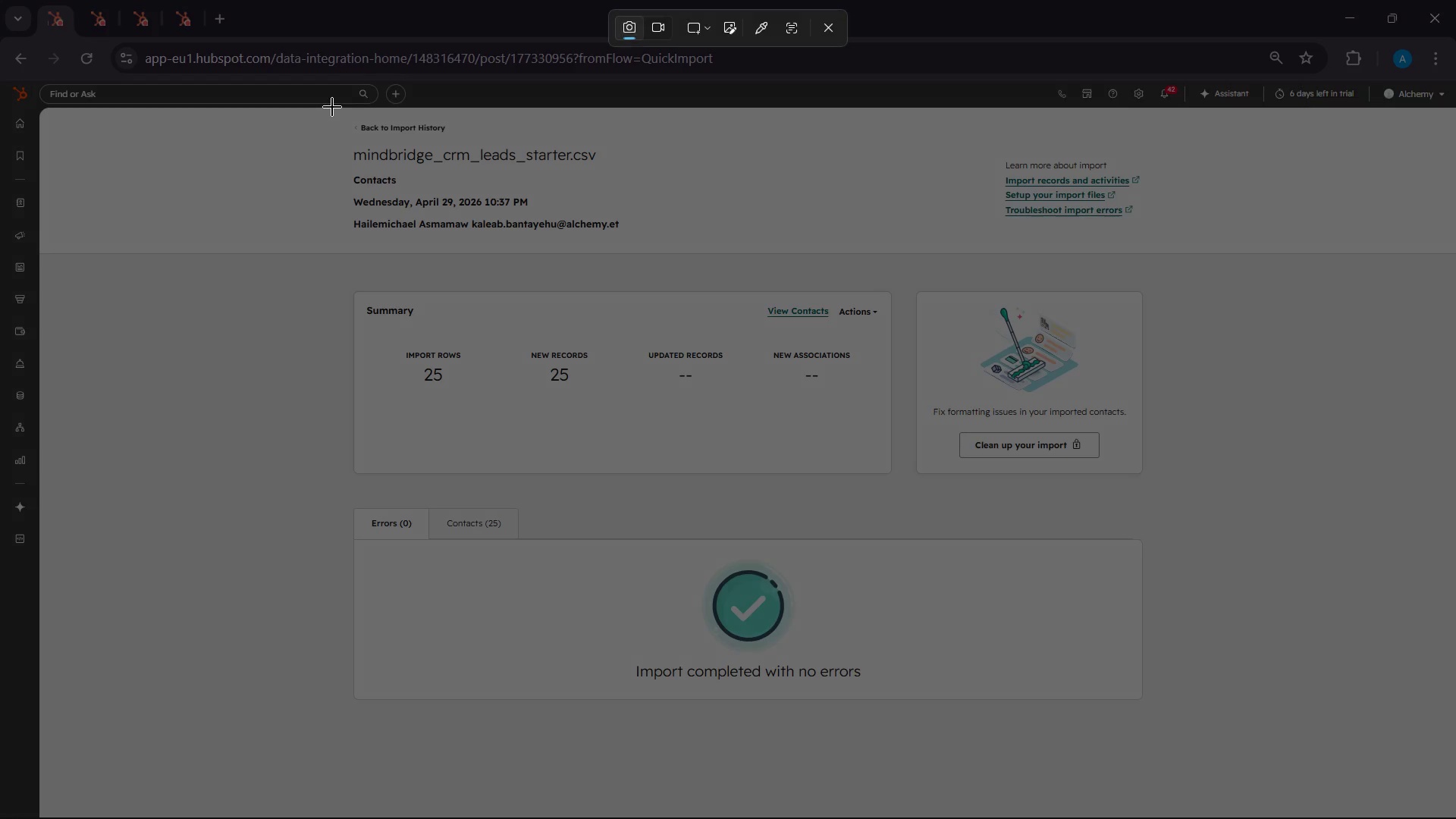 
left_click_drag(start_coordinate=[320, 108], to_coordinate=[1193, 720])
 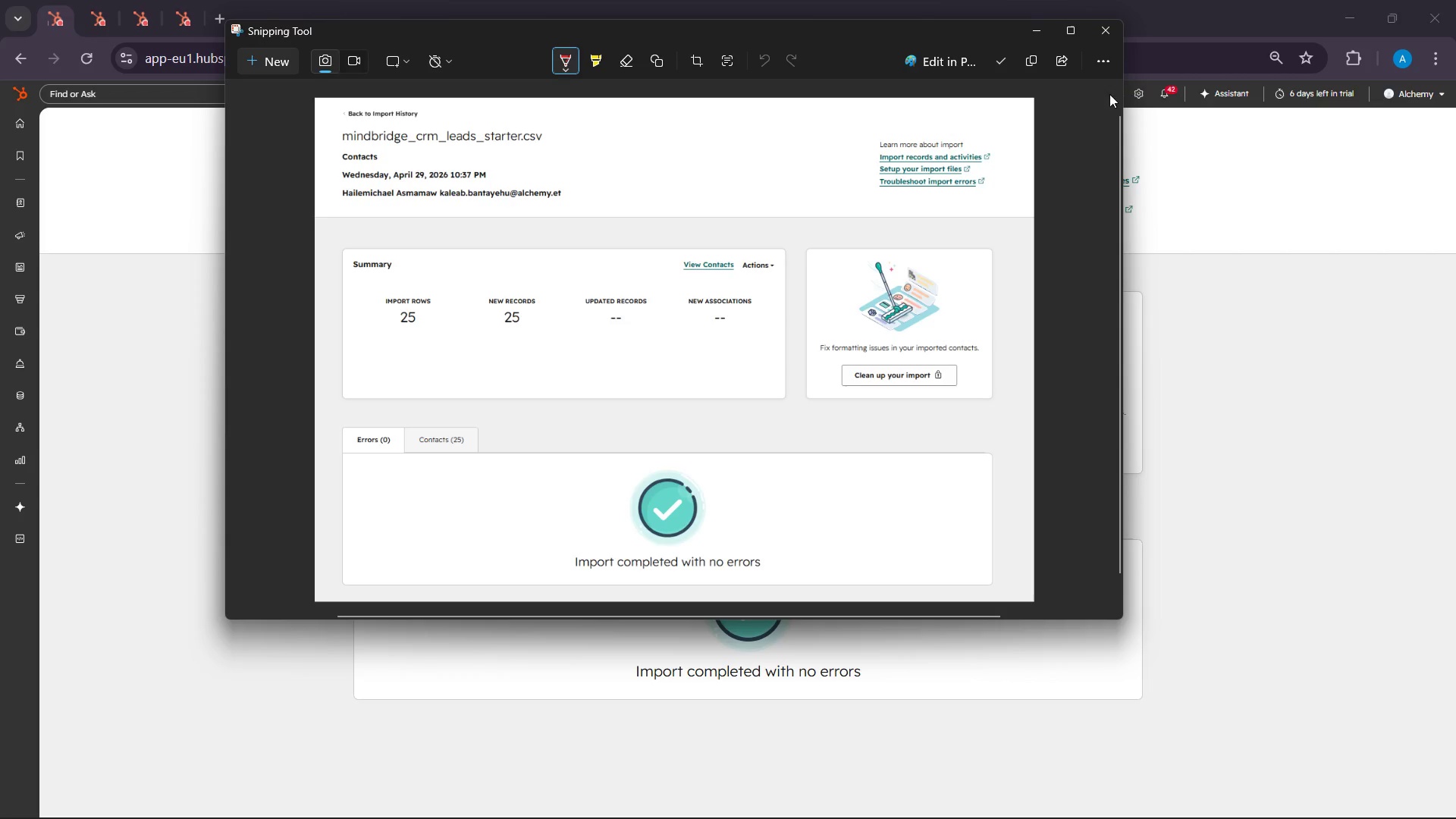 
left_click([1028, 61])
 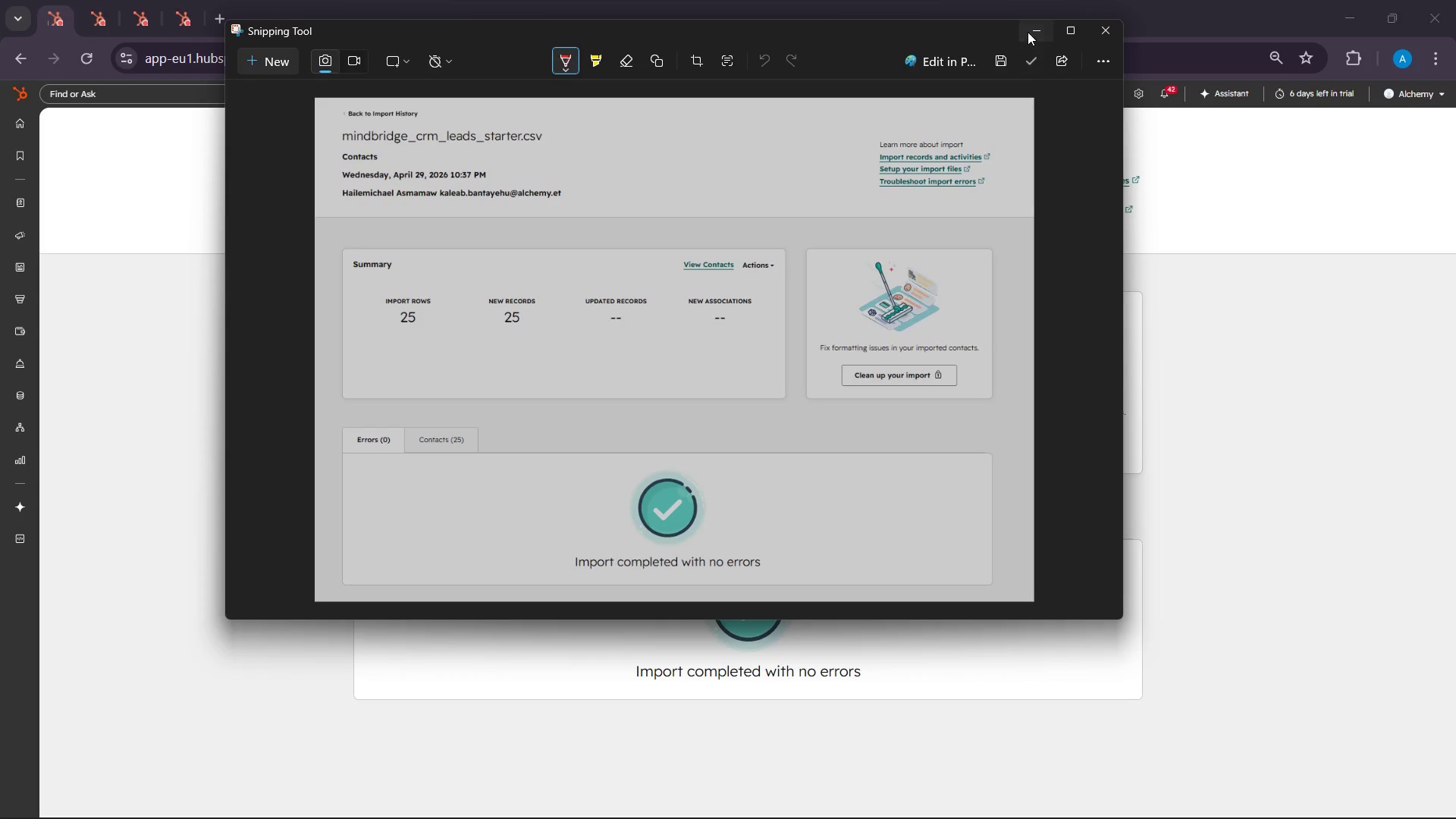 
left_click([1028, 32])
 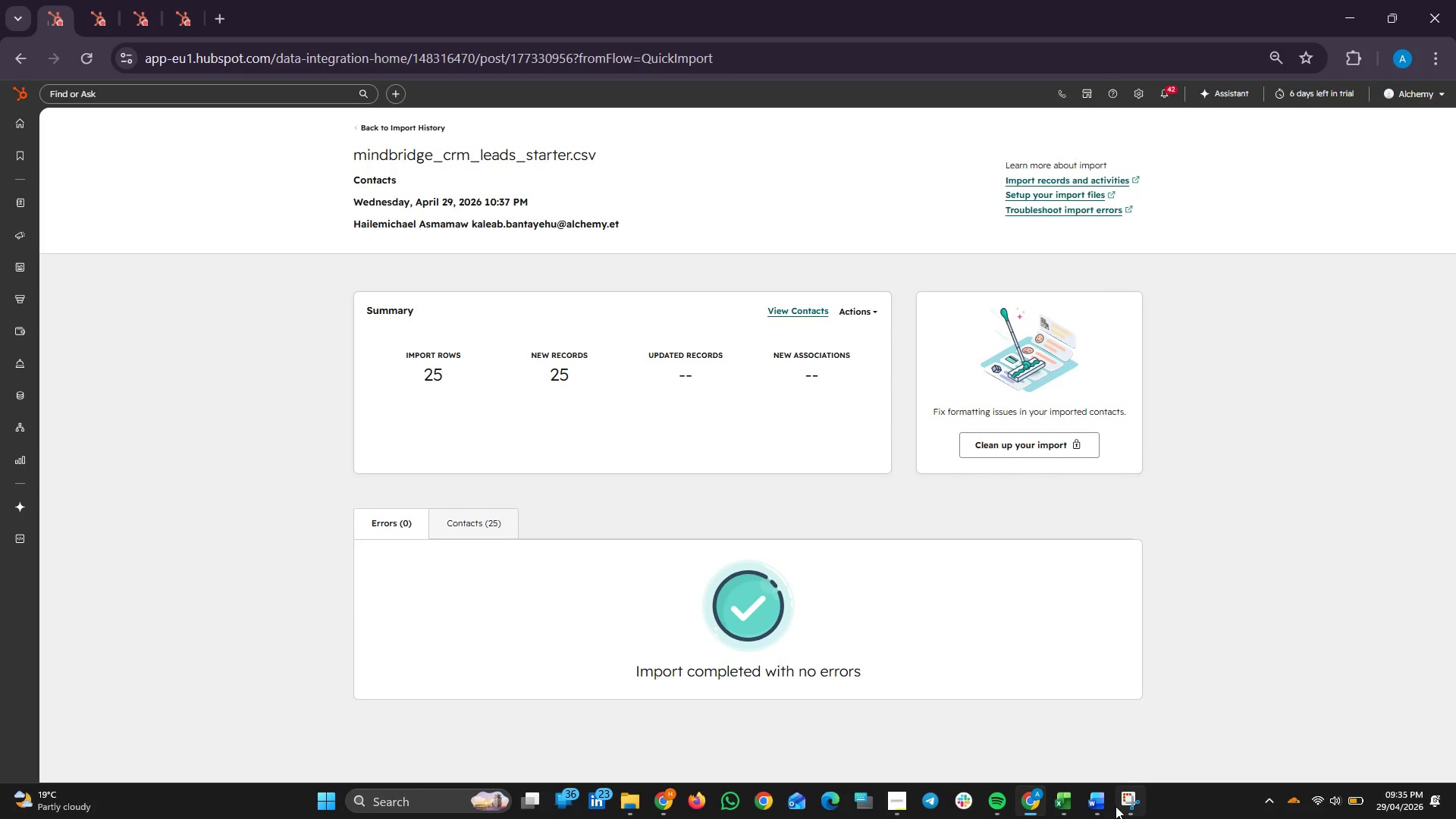 
left_click([1098, 803])
 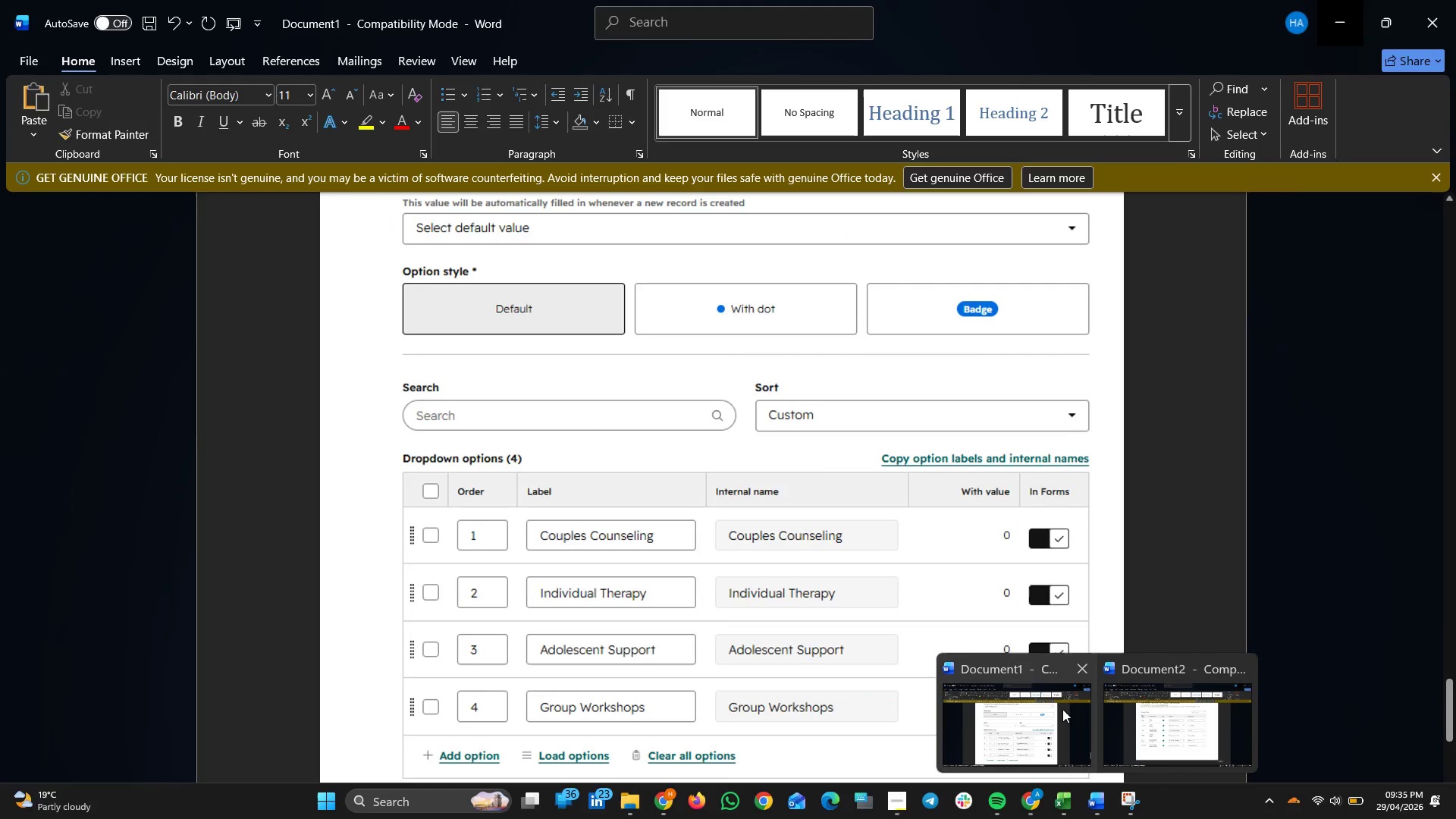 
left_click([1164, 730])
 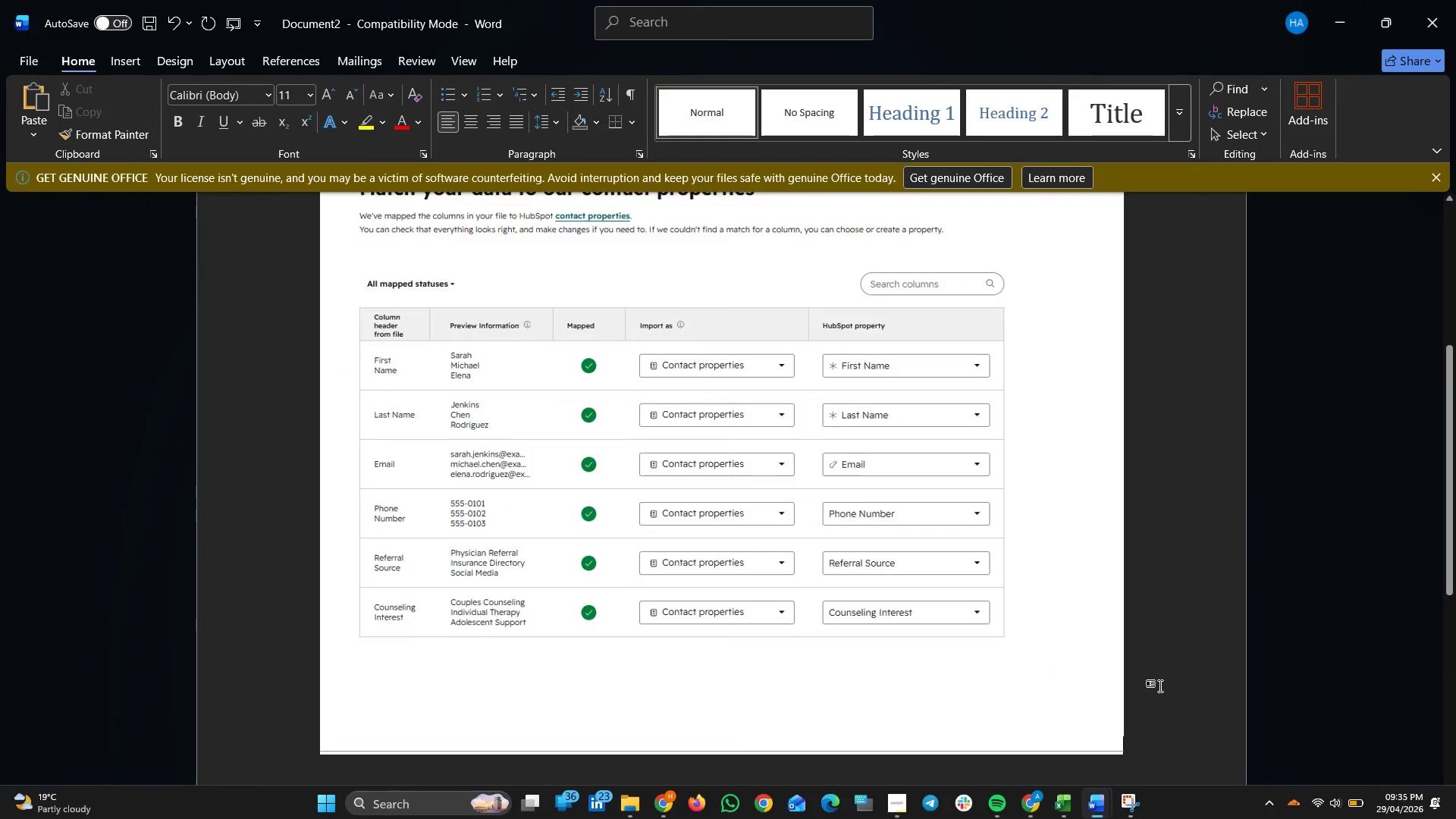 
scroll: coordinate [1160, 686], scroll_direction: down, amount: 3.0
 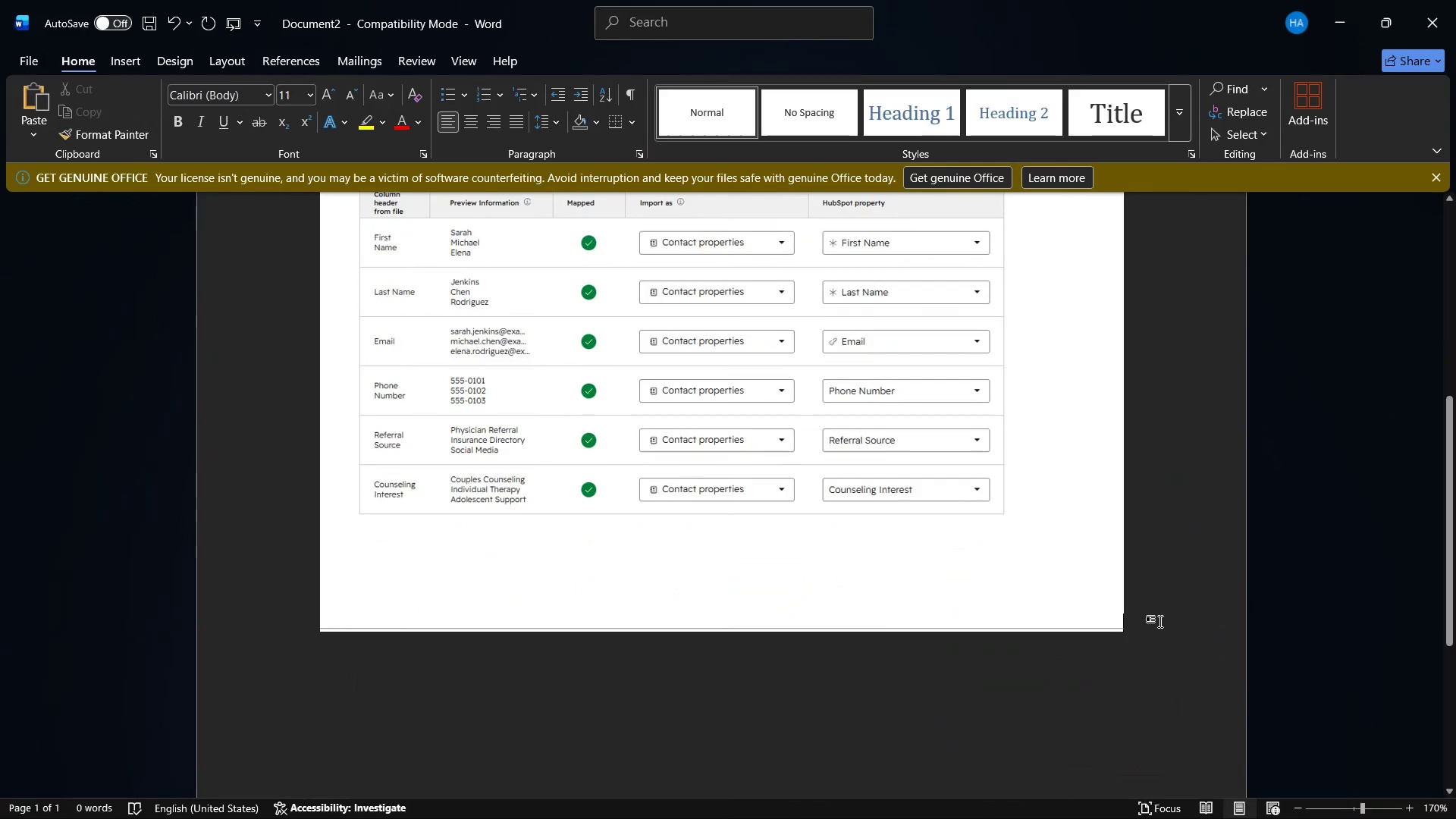 
left_click([1160, 621])
 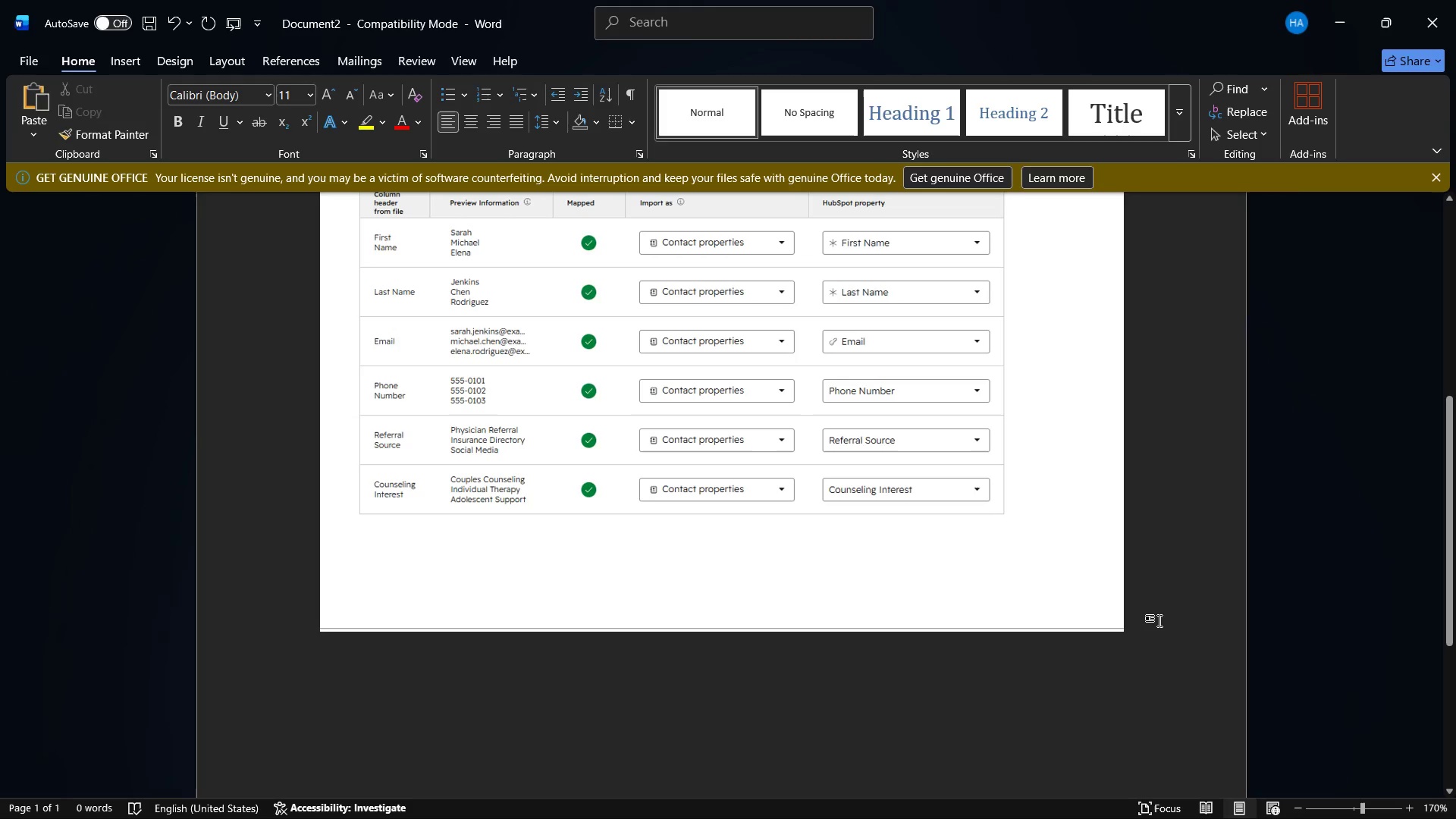 
key(Enter)
 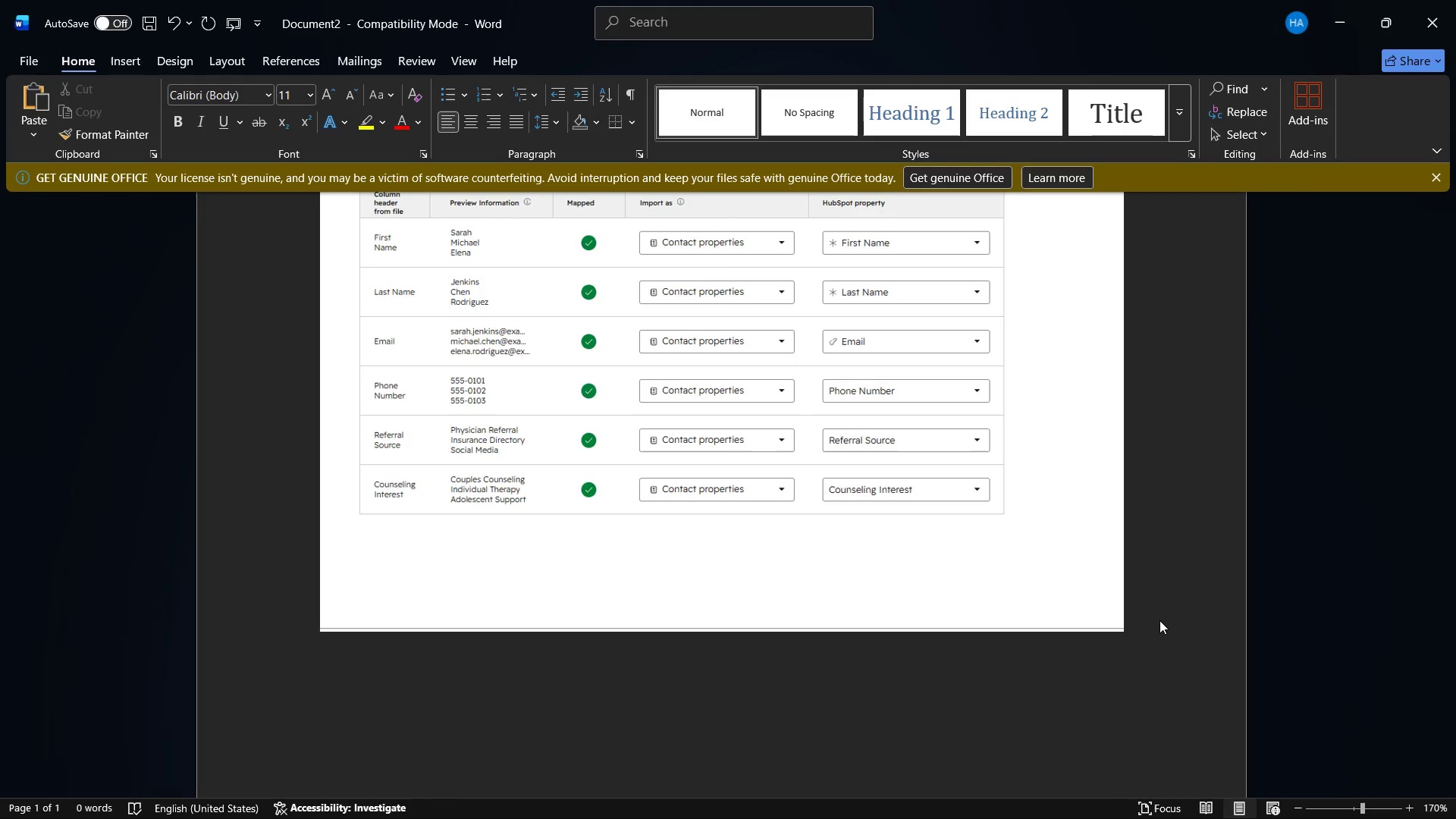 
key(Control+V)
 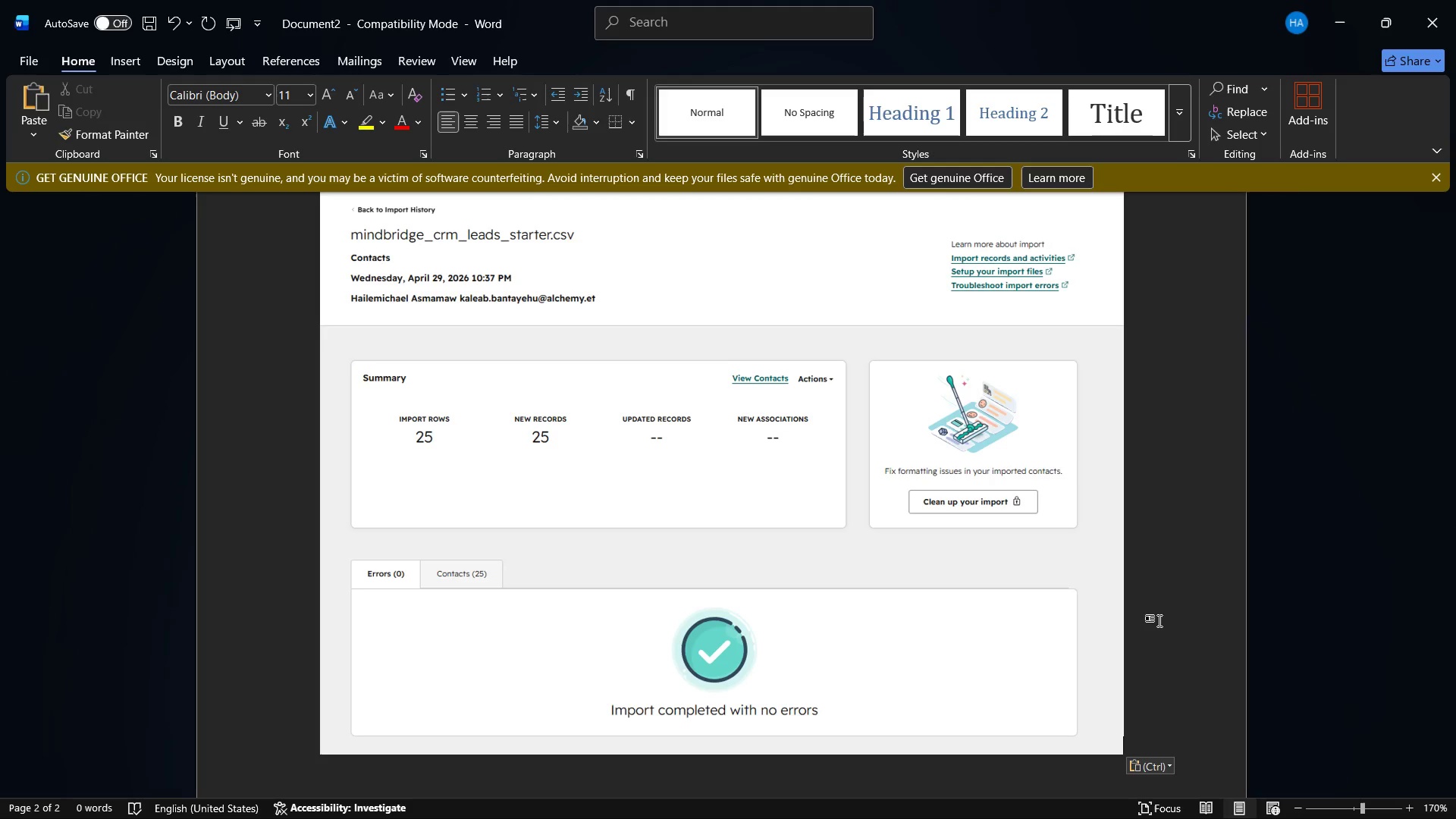 
wait(13.09)
 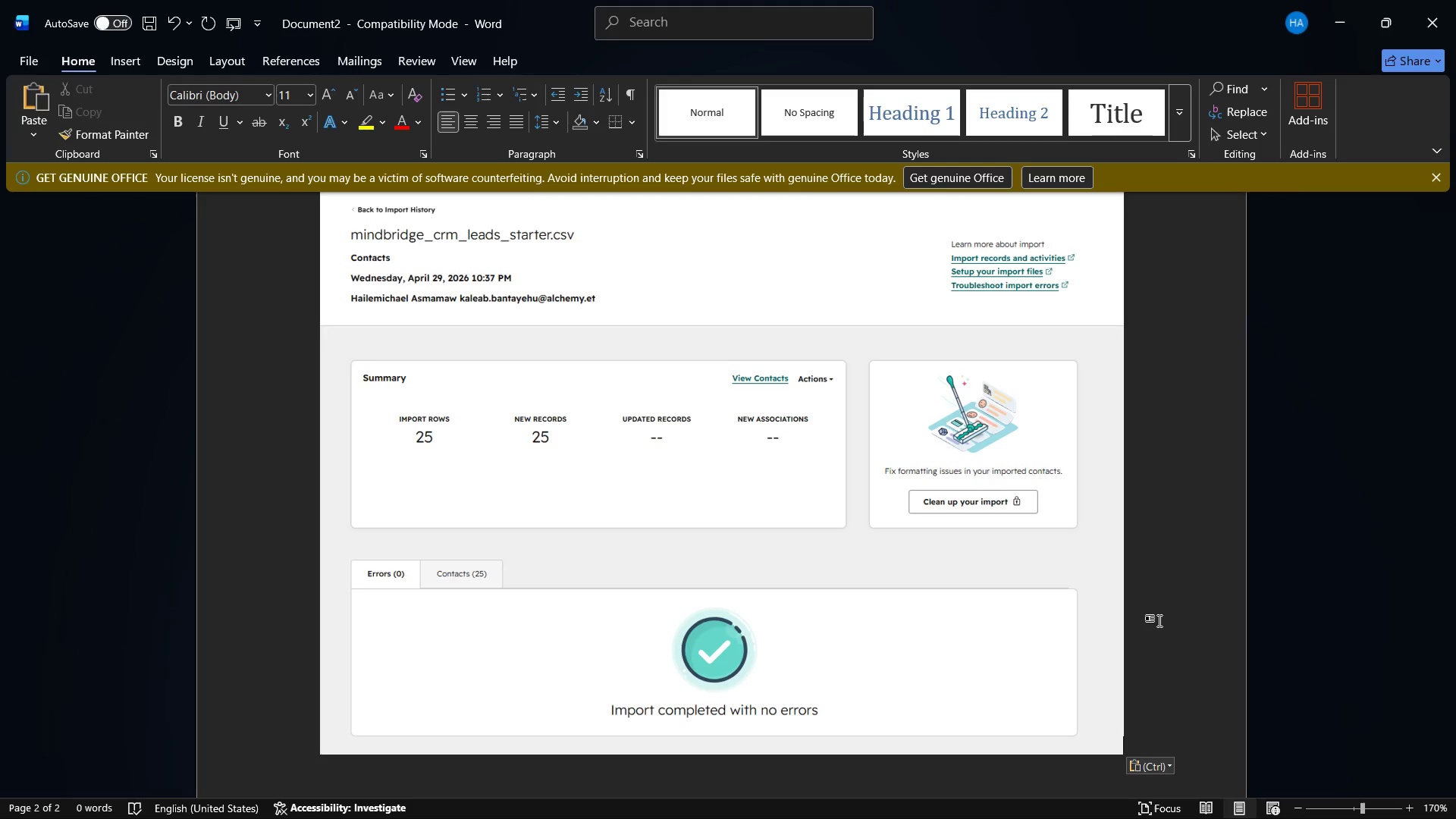 
mouse_move([542, 118])
 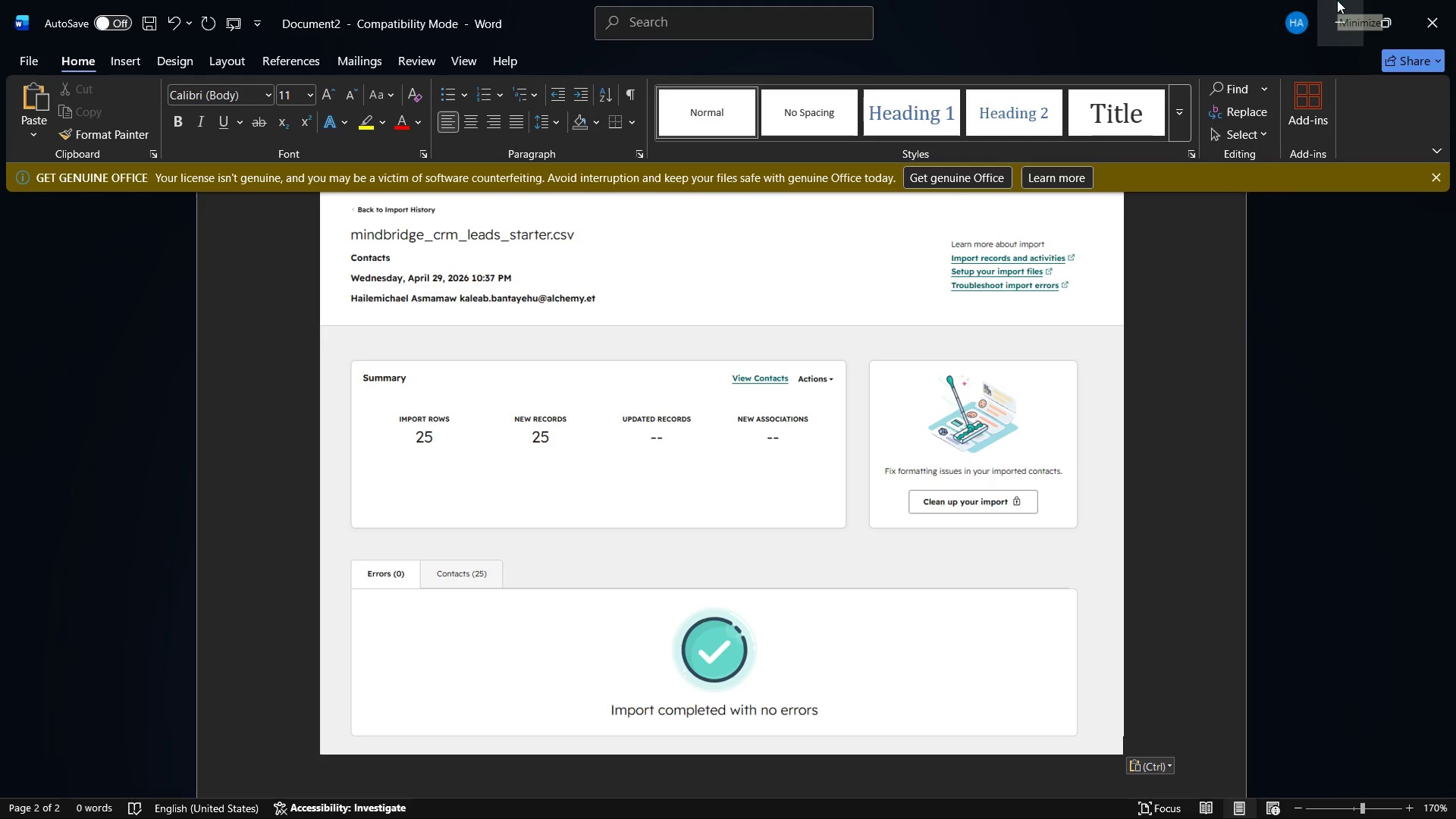 
left_click([1337, 0])
 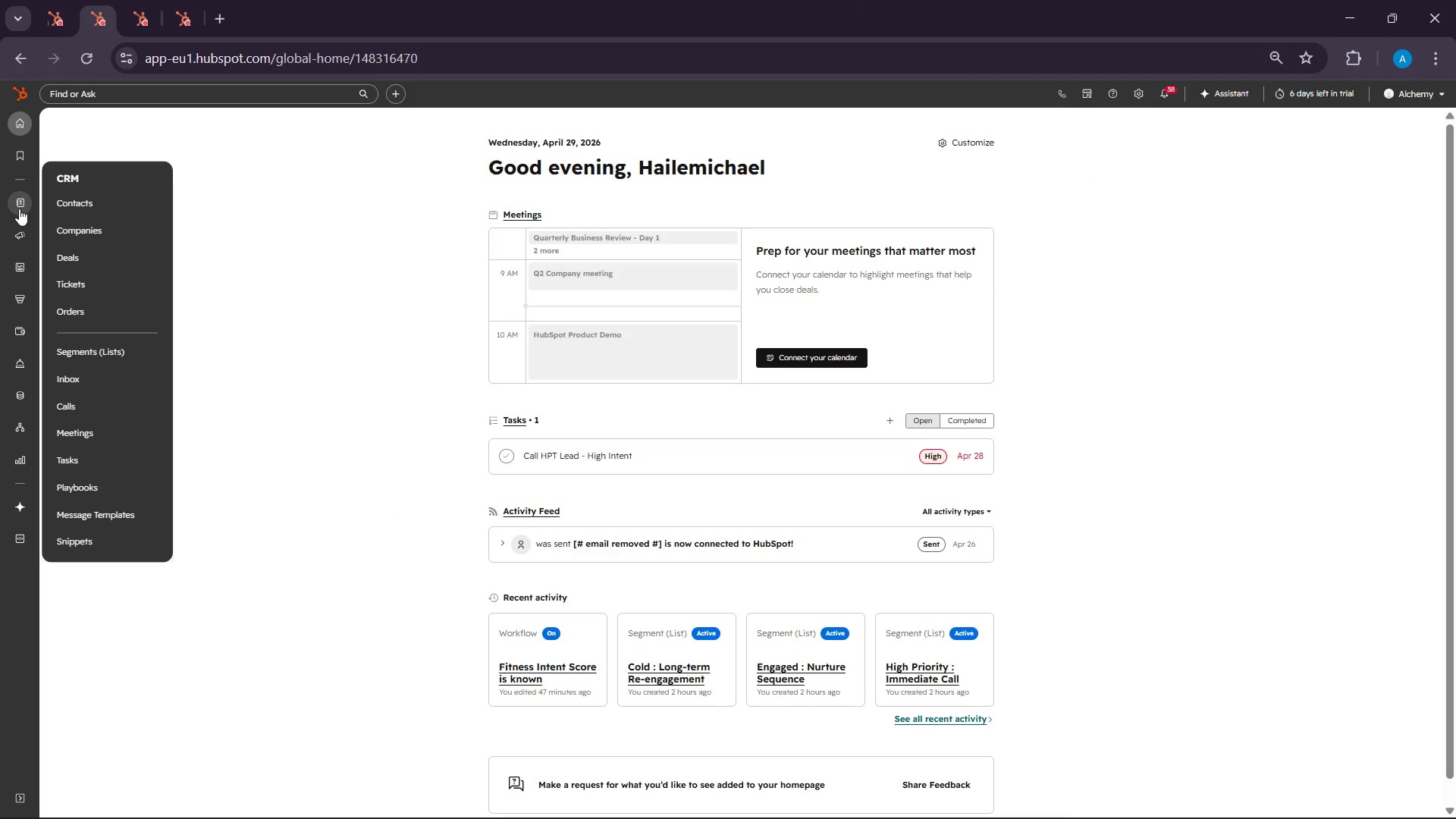 
wait(6.14)
 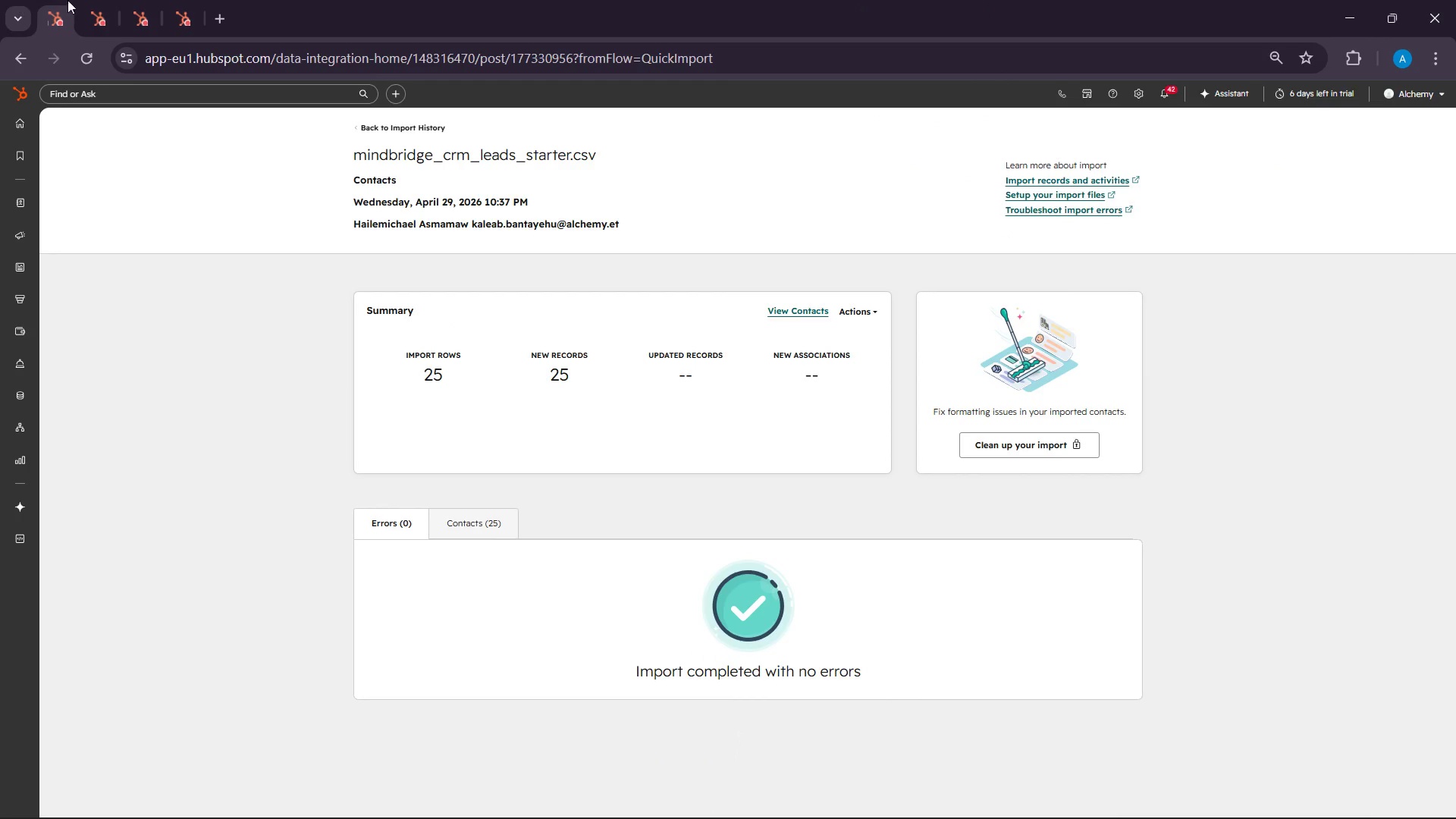 
left_click([86, 352])
 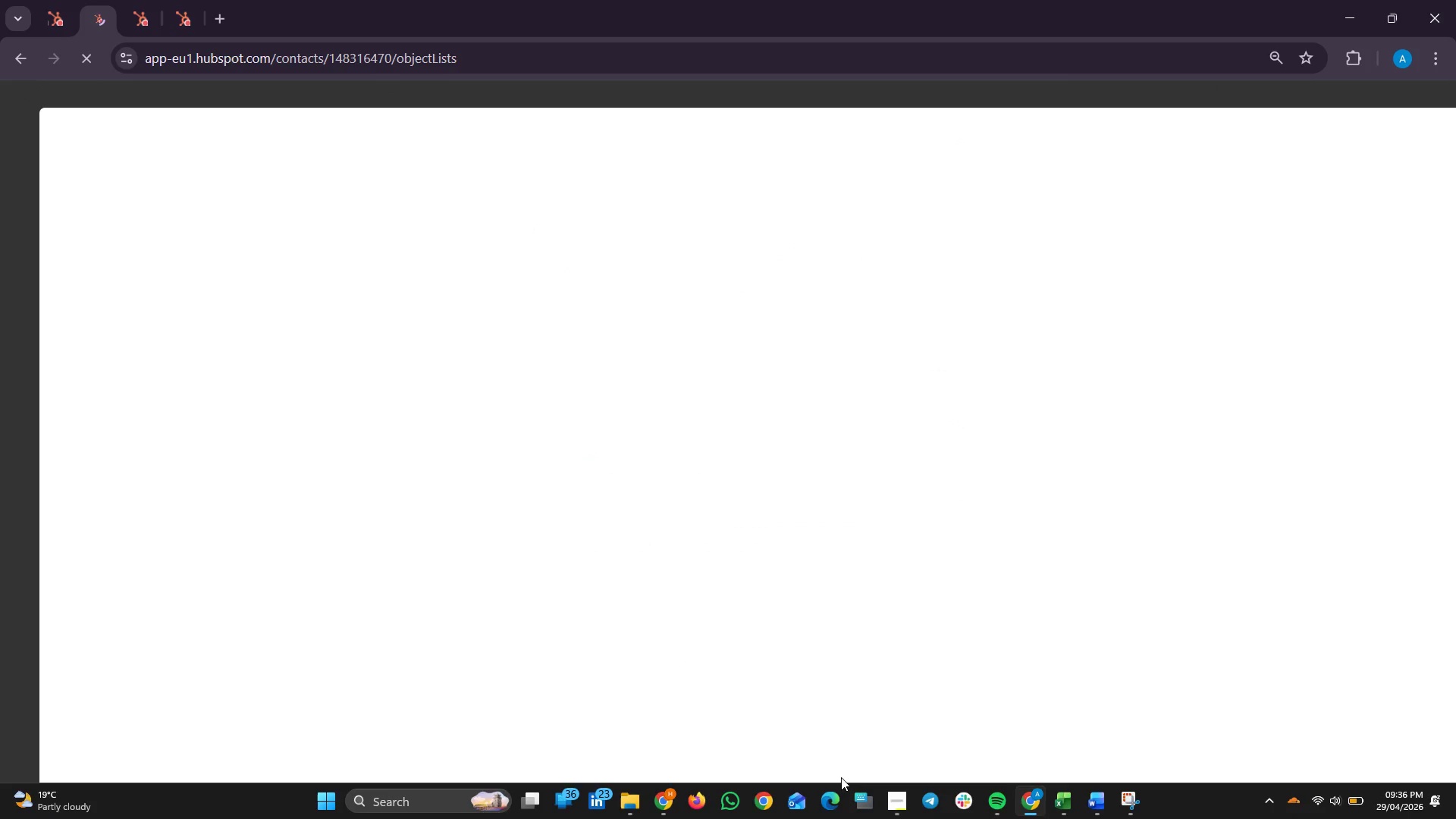 
left_click([896, 800])